 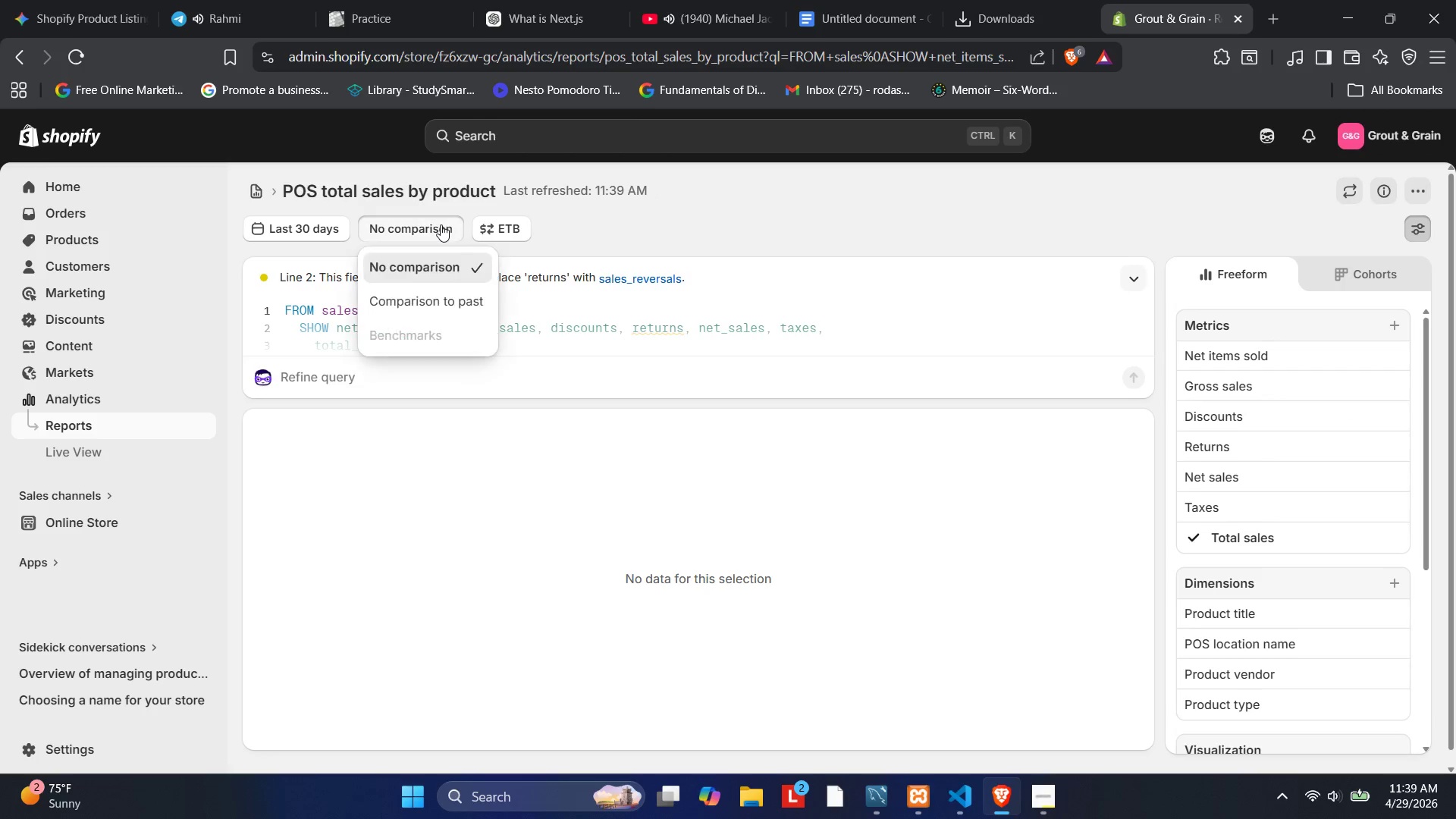 
left_click([702, 221])
 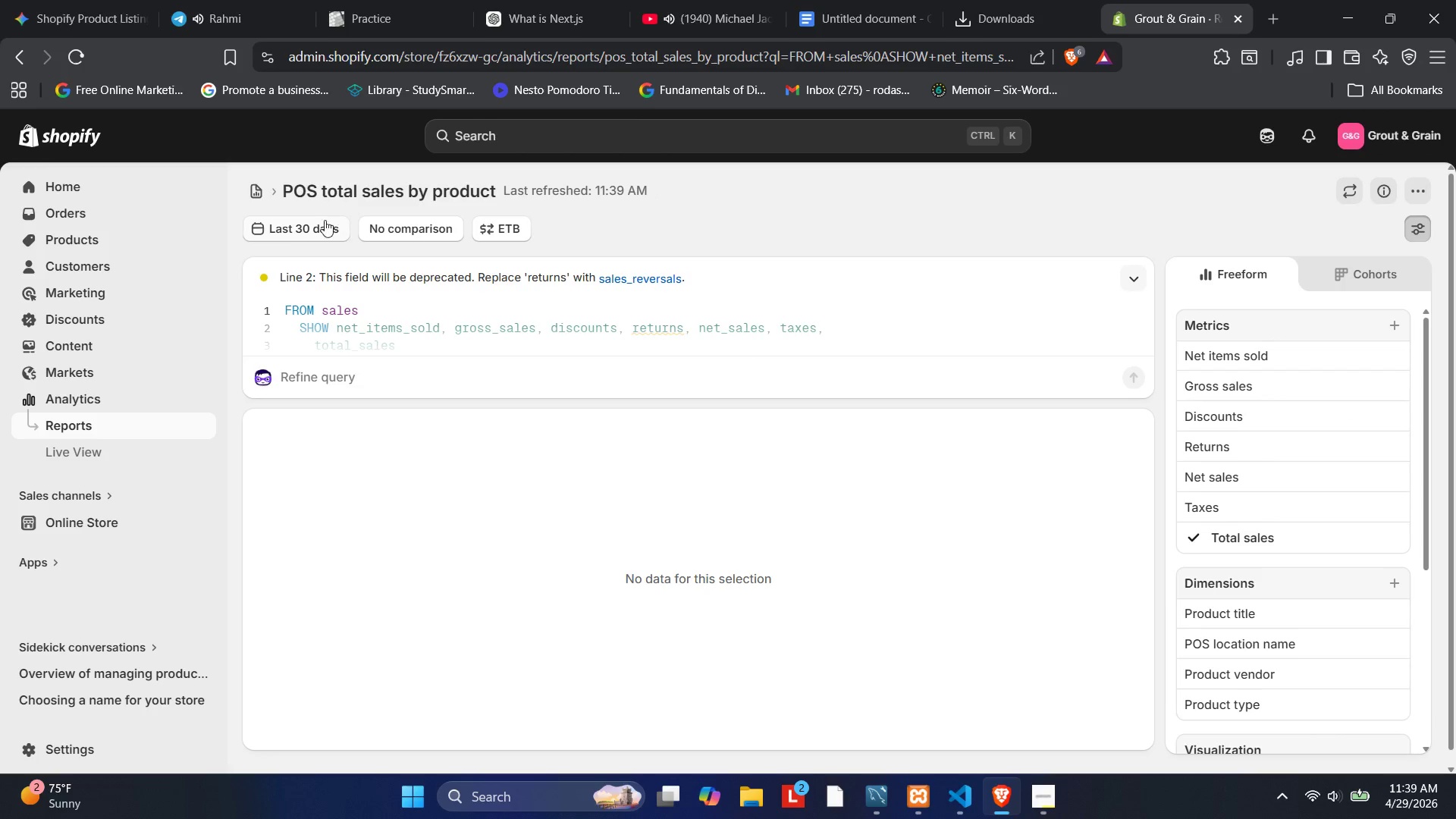 
left_click([314, 224])
 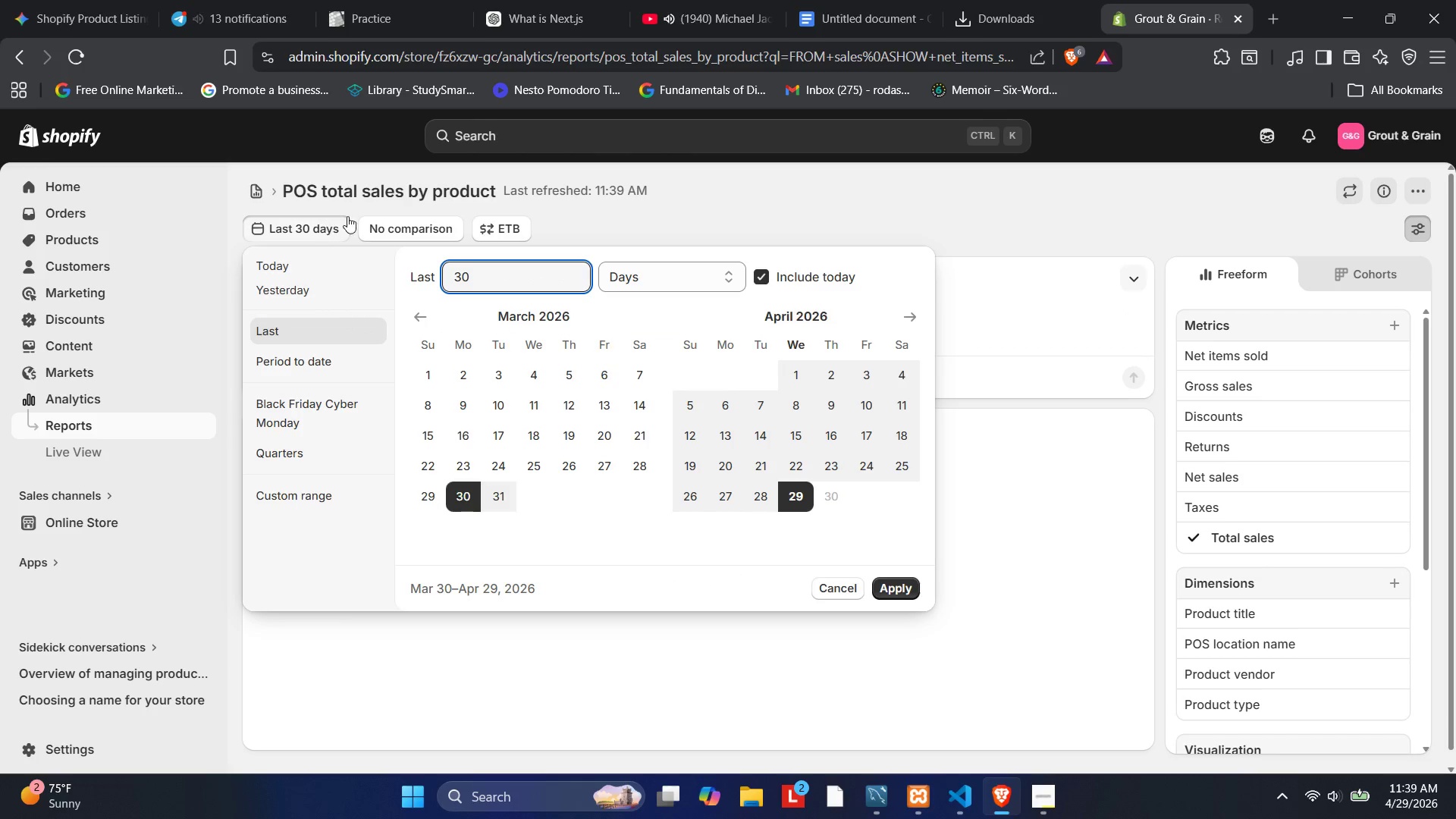 
left_click([670, 209])
 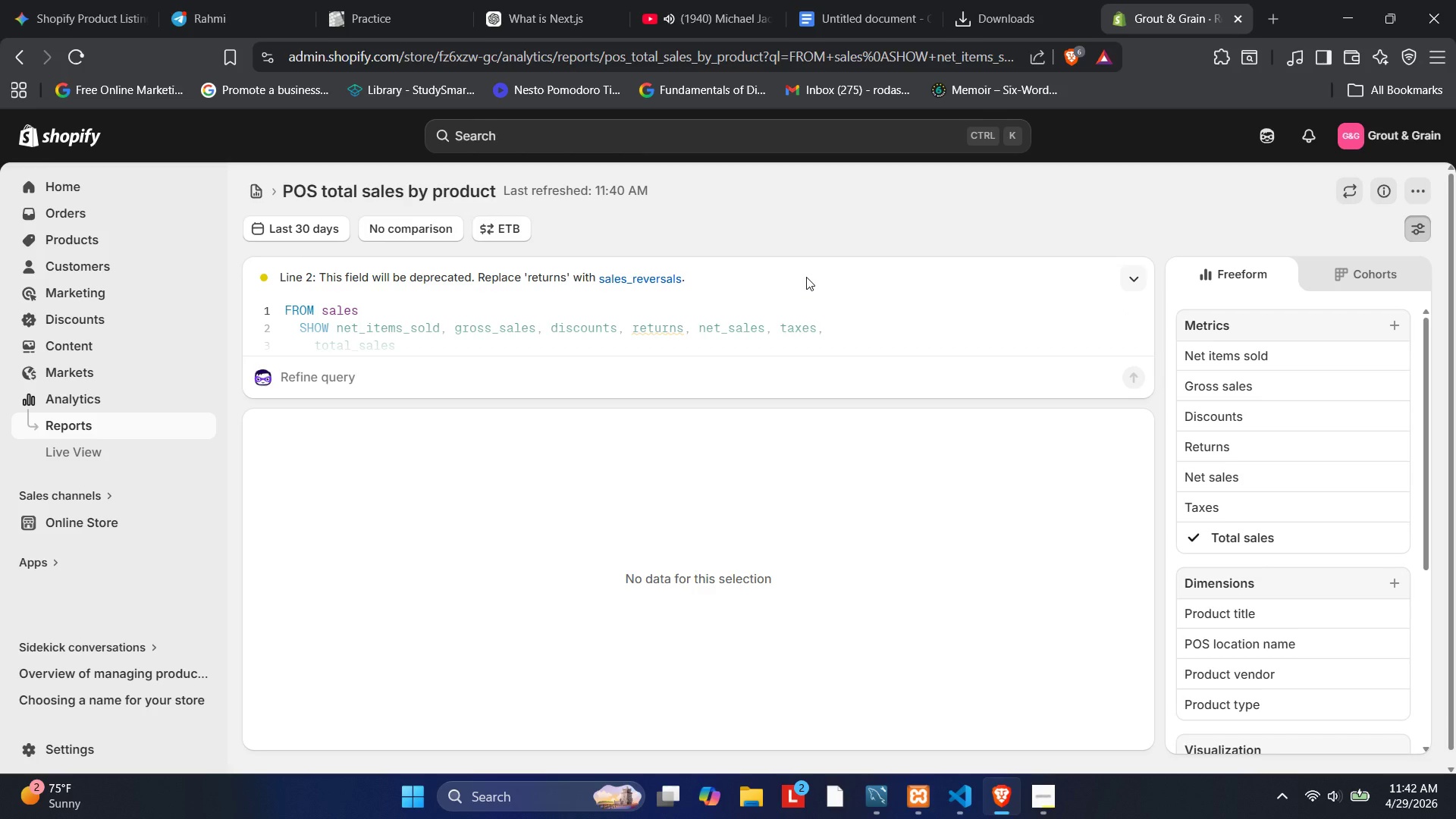 
wait(144.22)
 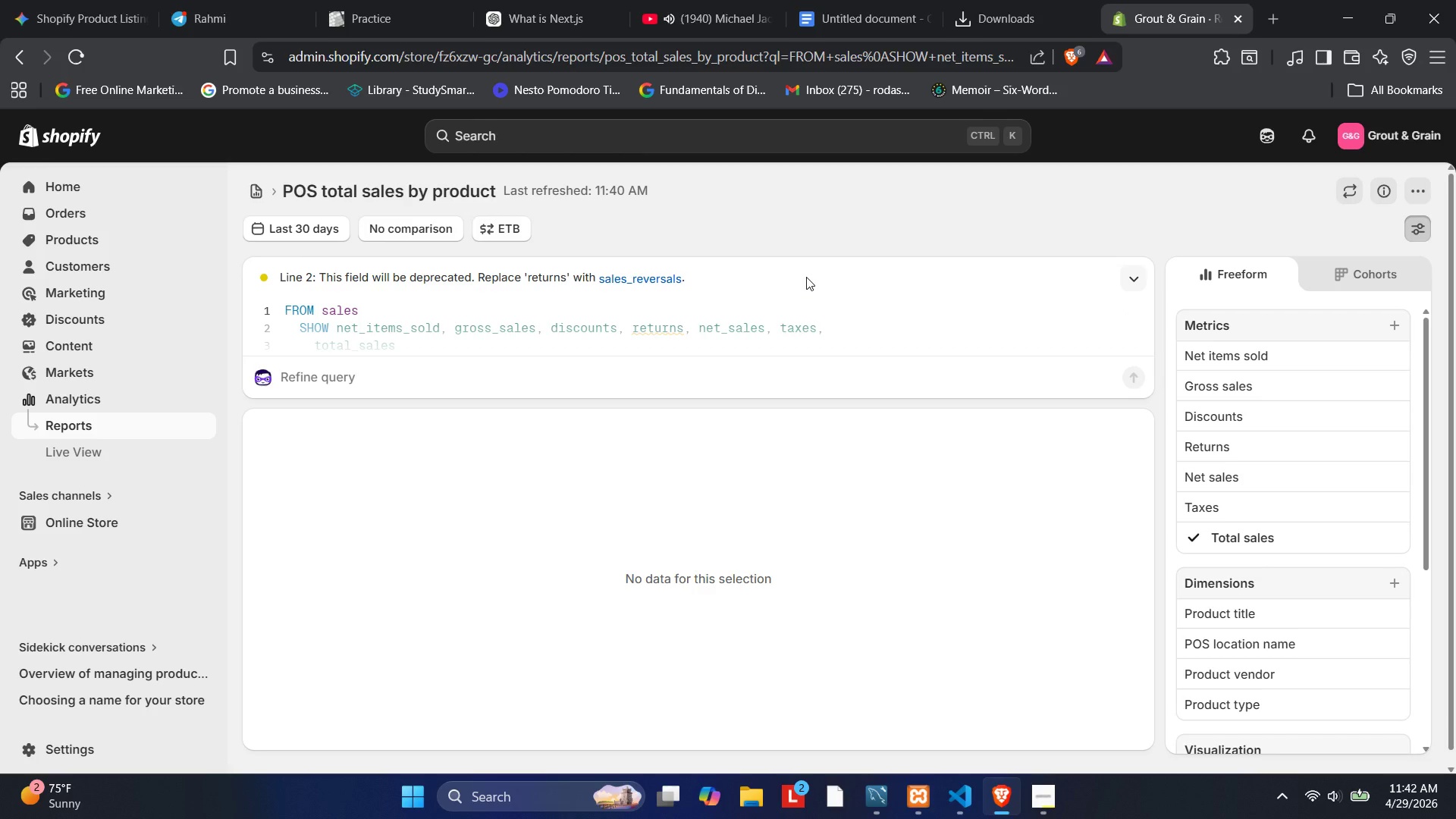 
left_click([275, 187])
 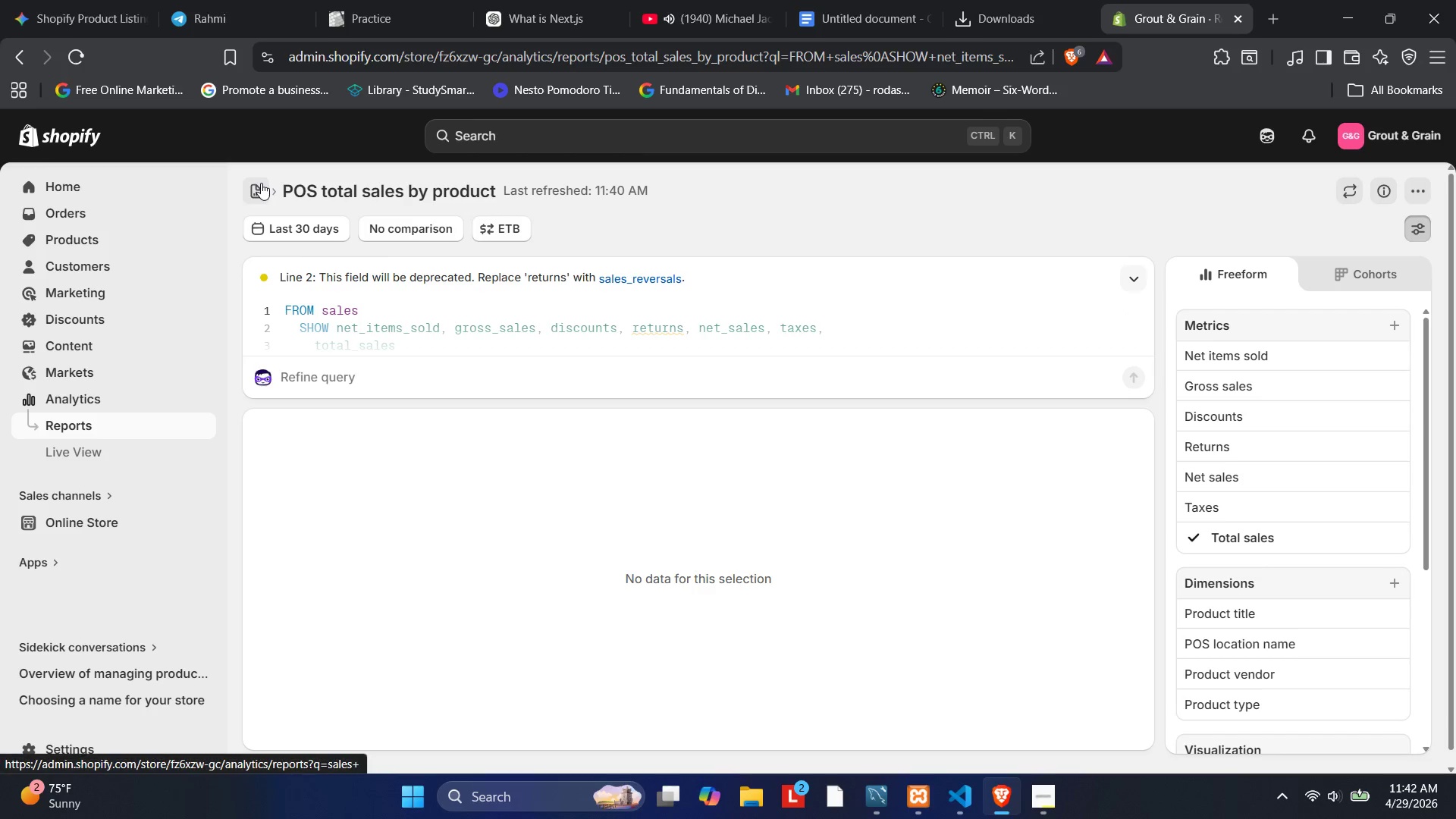 
left_click([258, 191])
 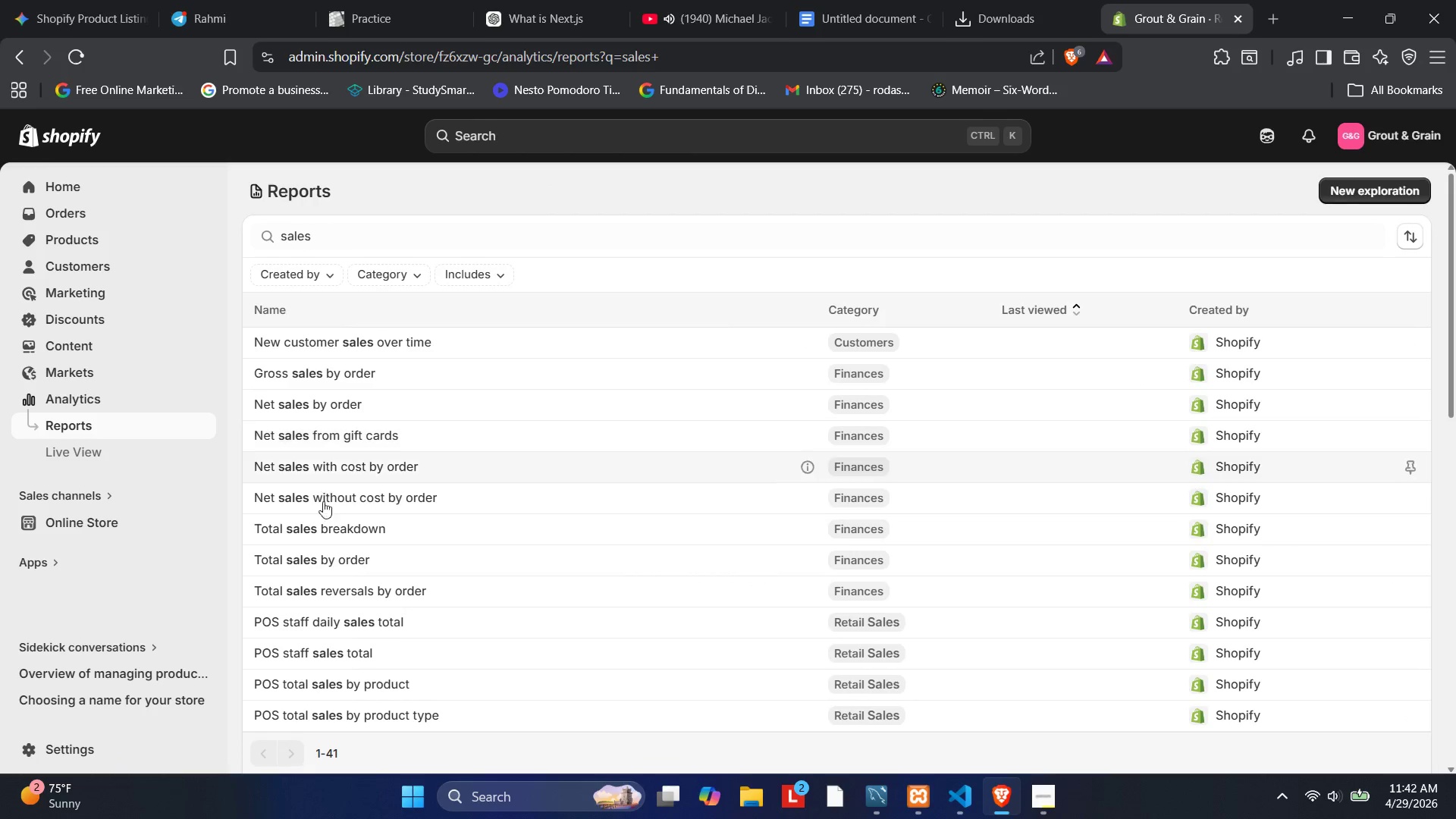 
wait(13.44)
 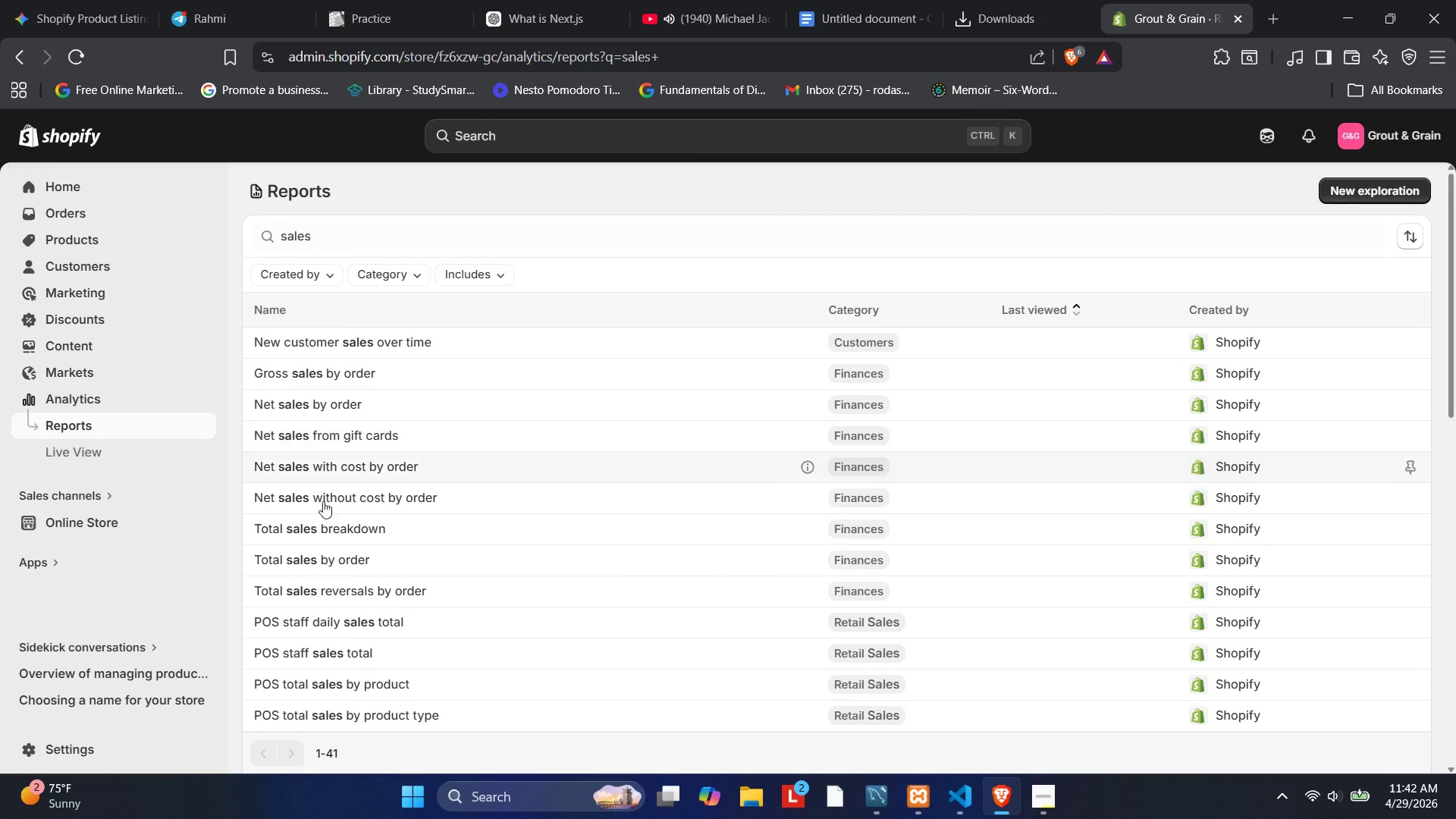 
scroll: coordinate [384, 632], scroll_direction: down, amount: 1.0
 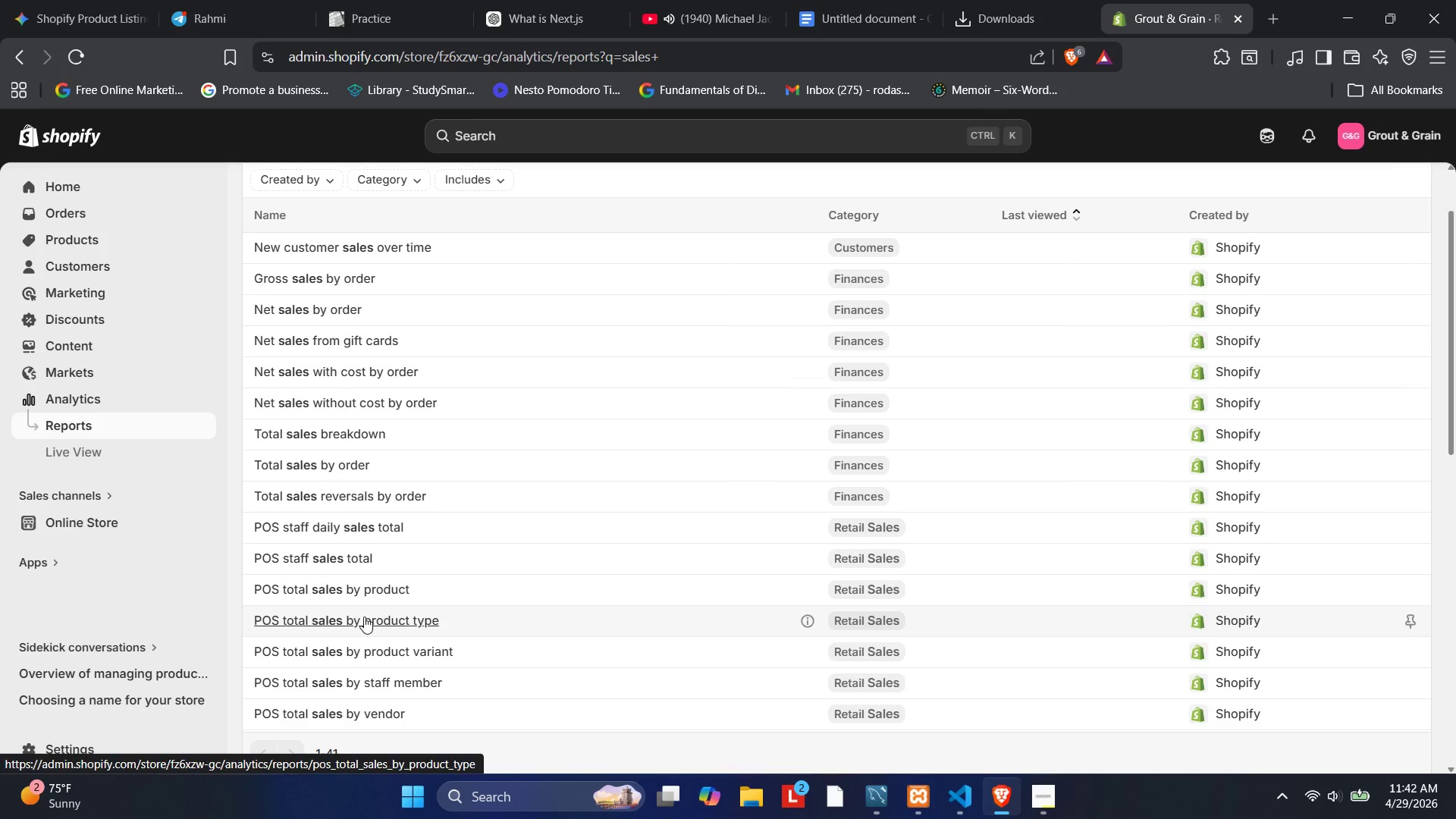 
left_click([364, 617])
 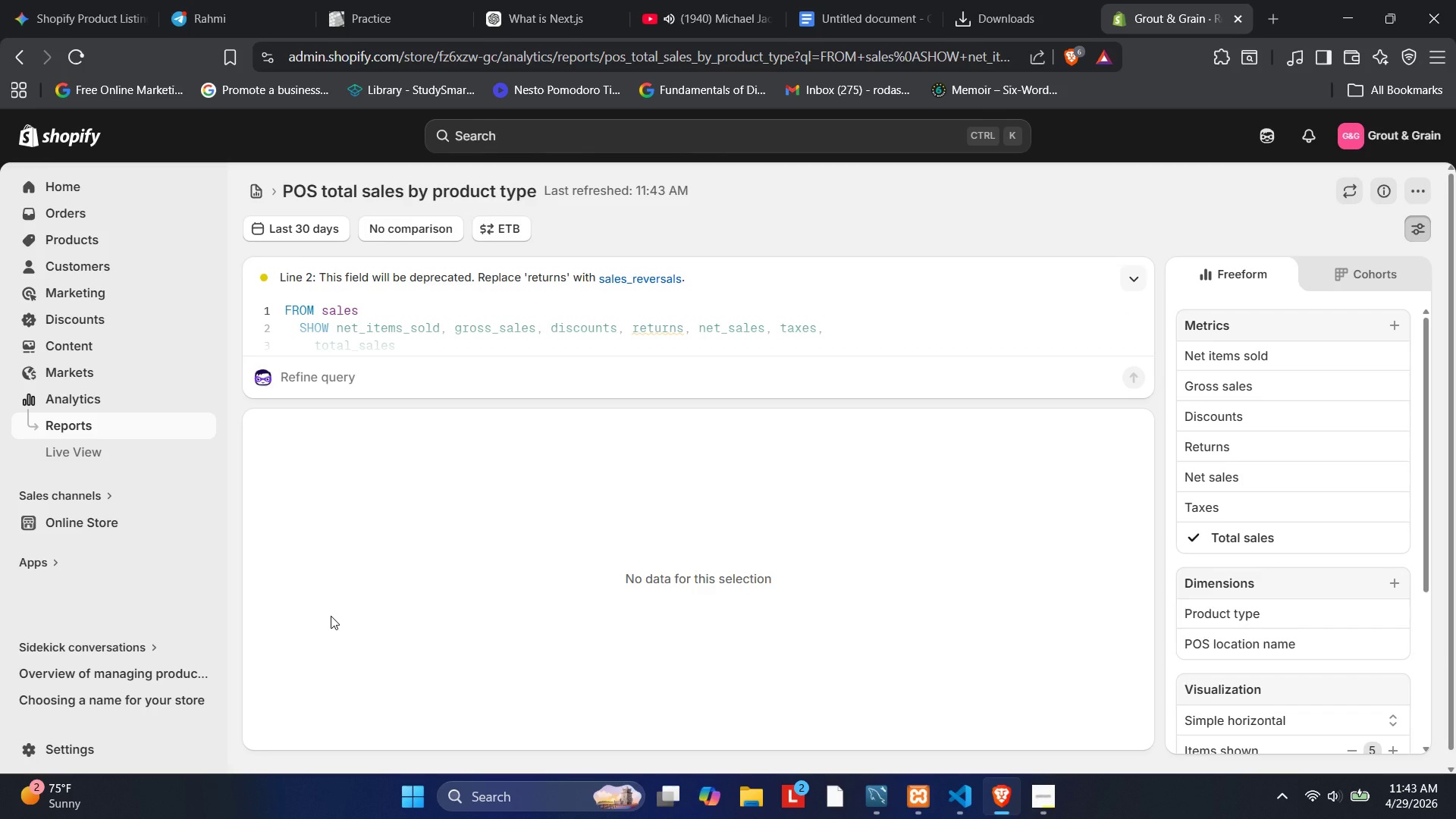 
wait(70.16)
 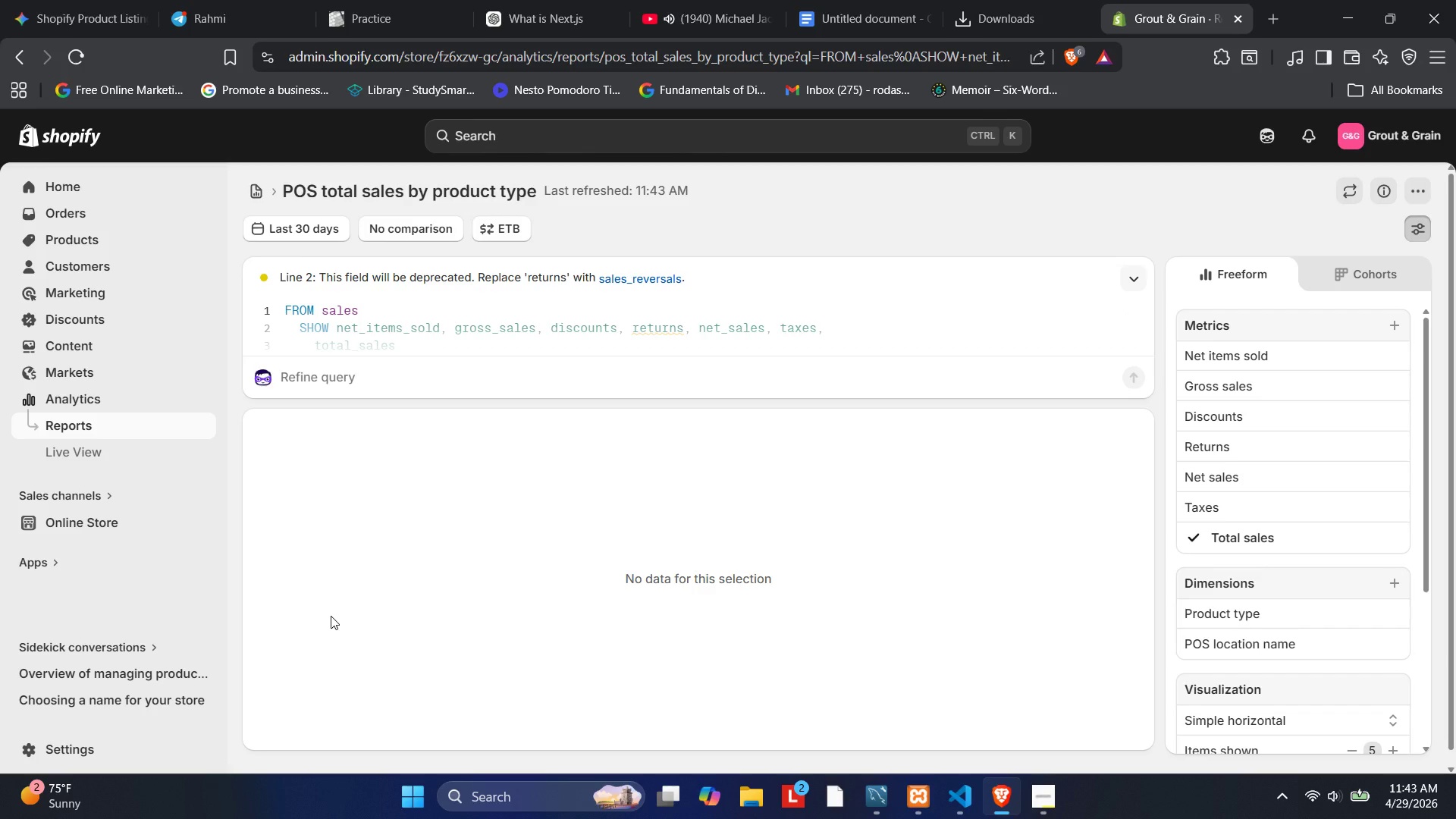 
key(PlayPause)
 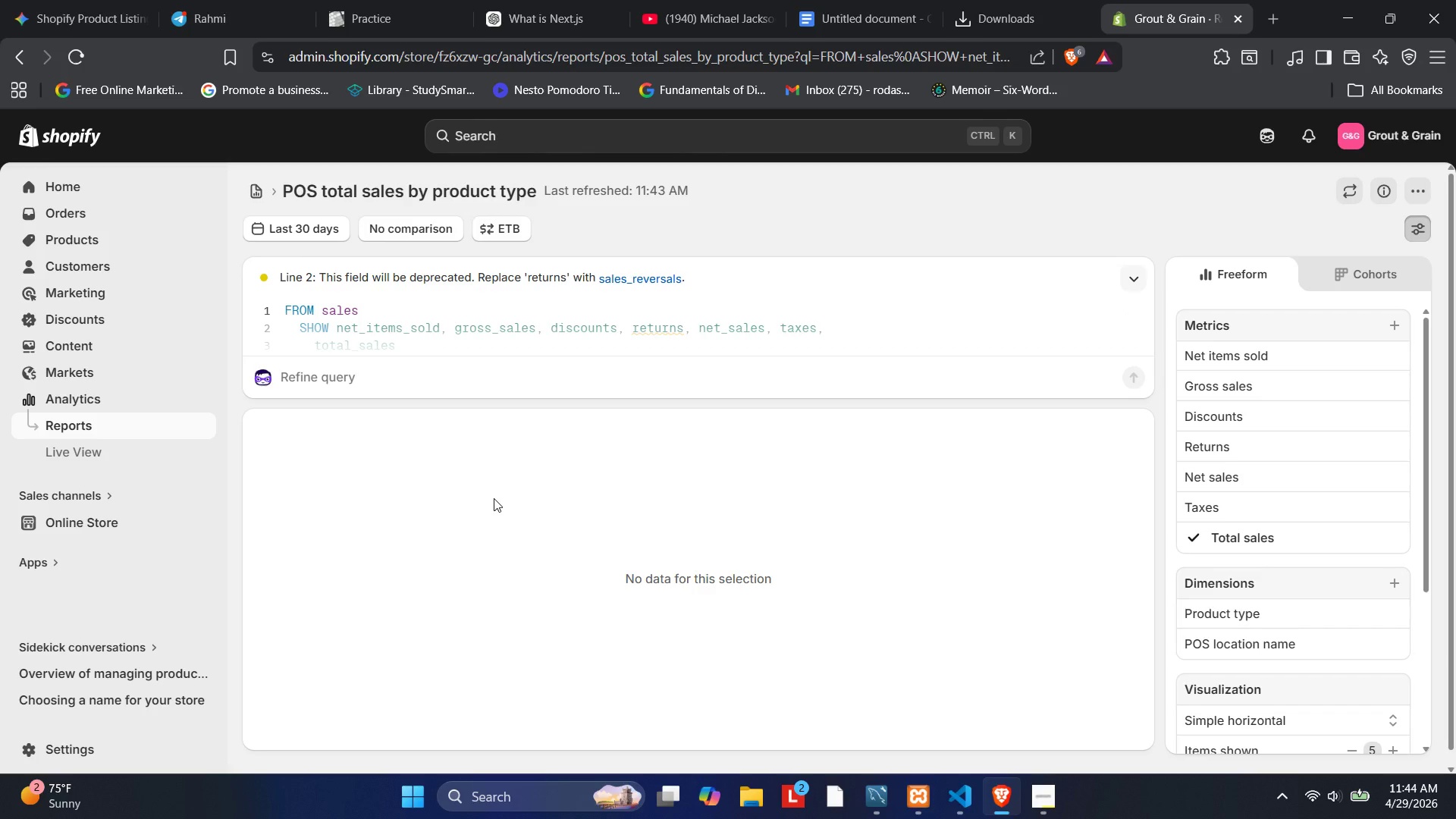 
wait(16.42)
 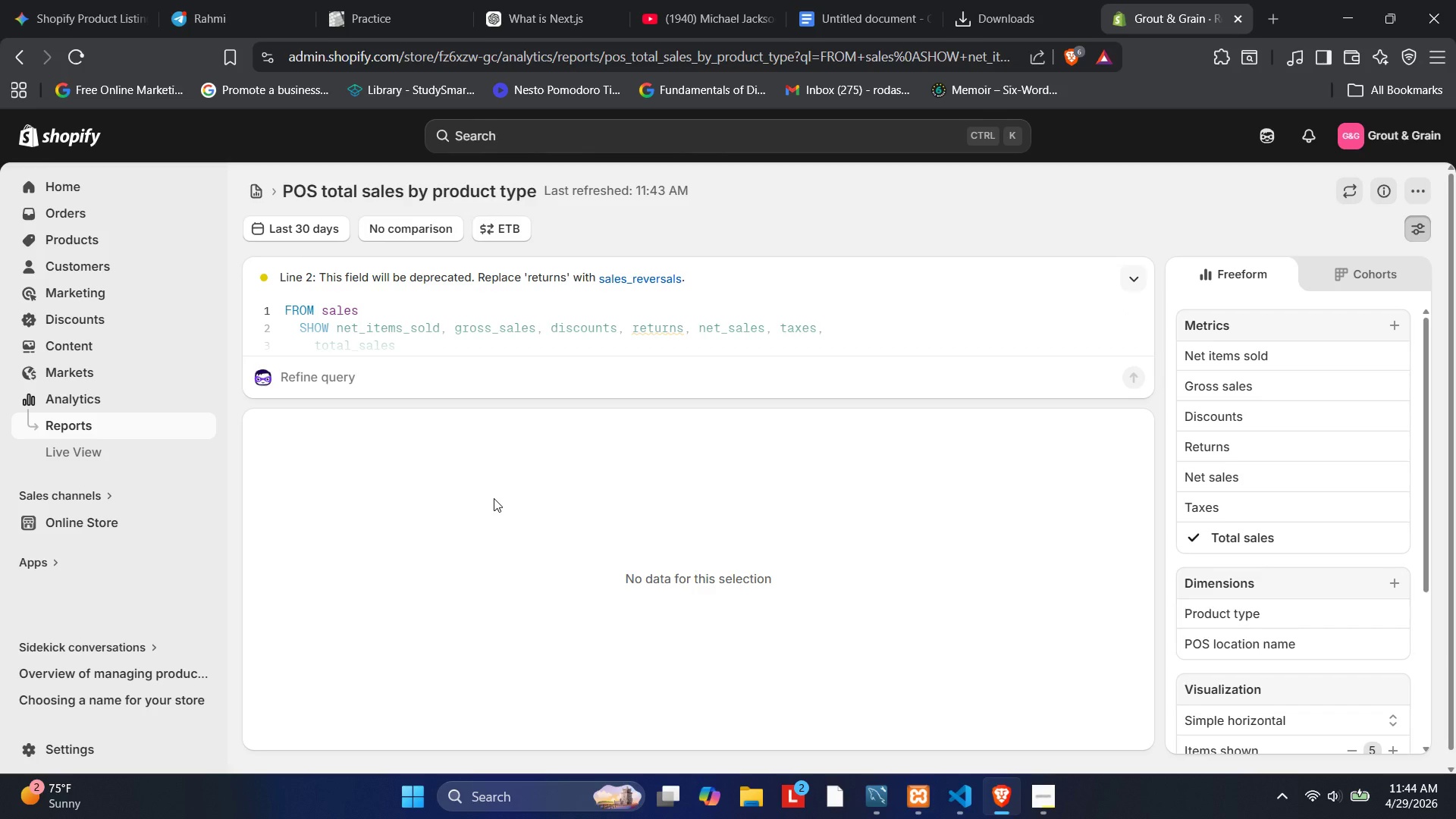 
scroll: coordinate [1260, 397], scroll_direction: down, amount: 3.0
 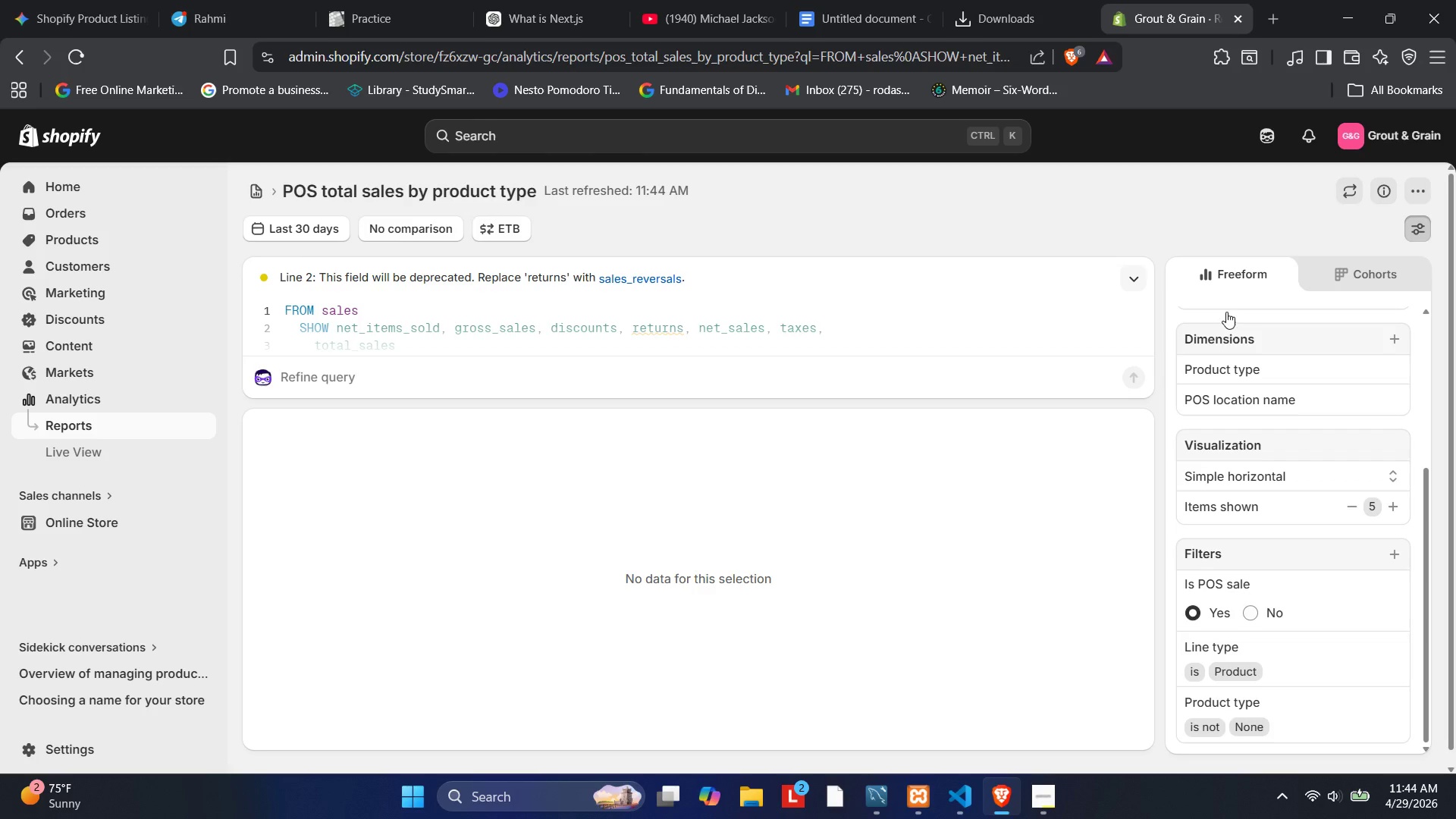 
mouse_move([1244, 318])
 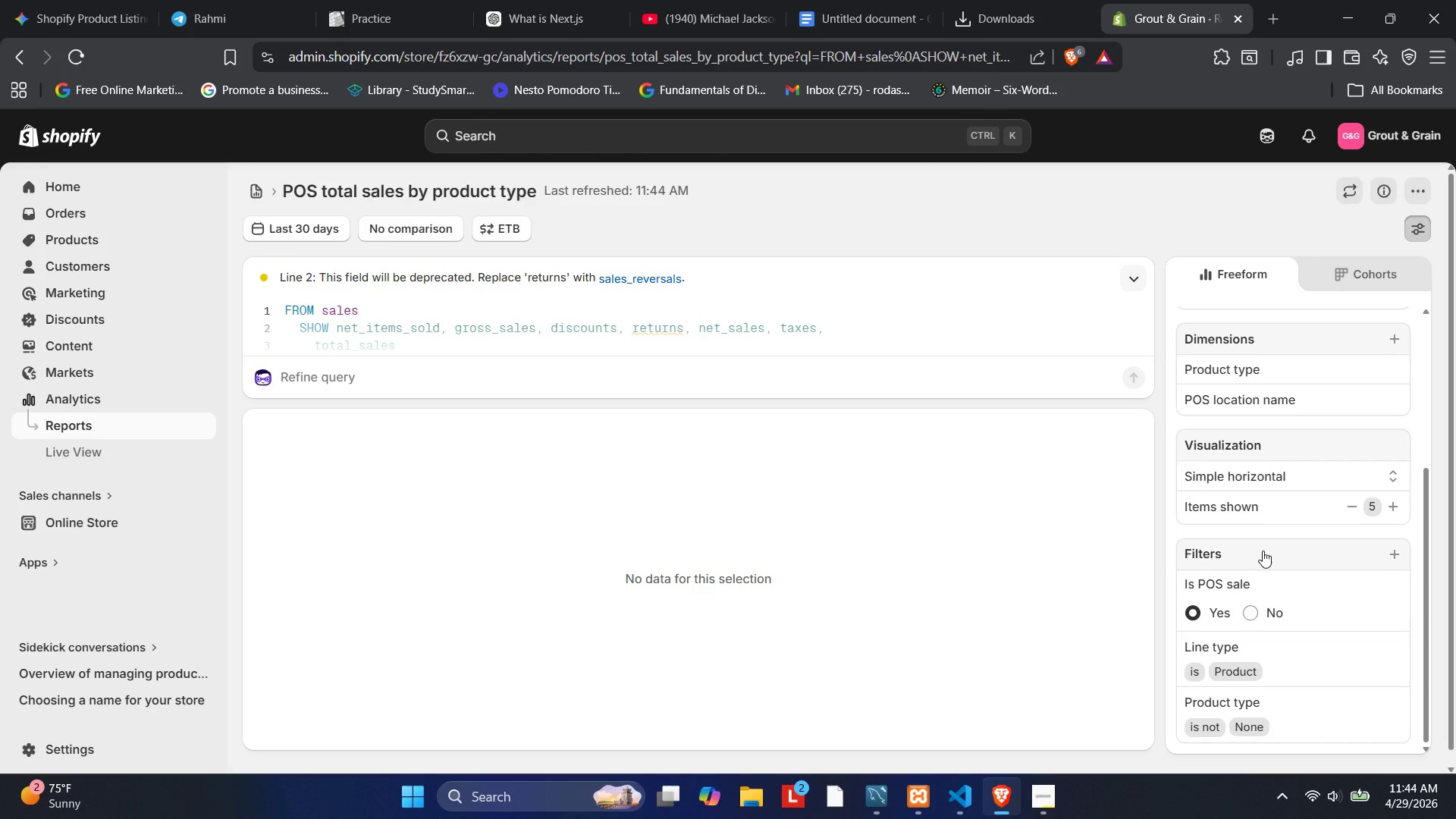 
scroll: coordinate [610, 510], scroll_direction: down, amount: 3.0
 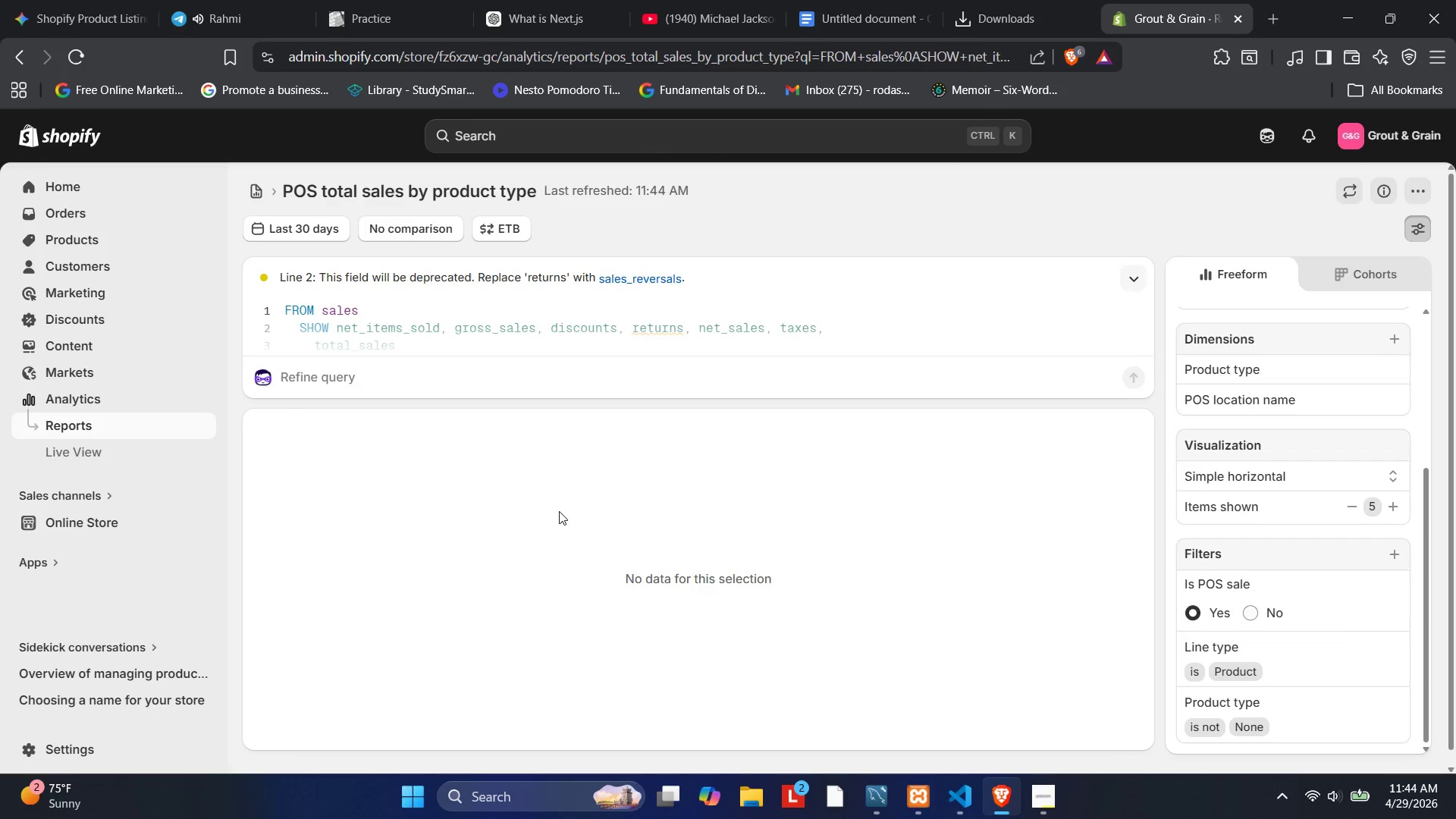 
left_click([559, 511])
 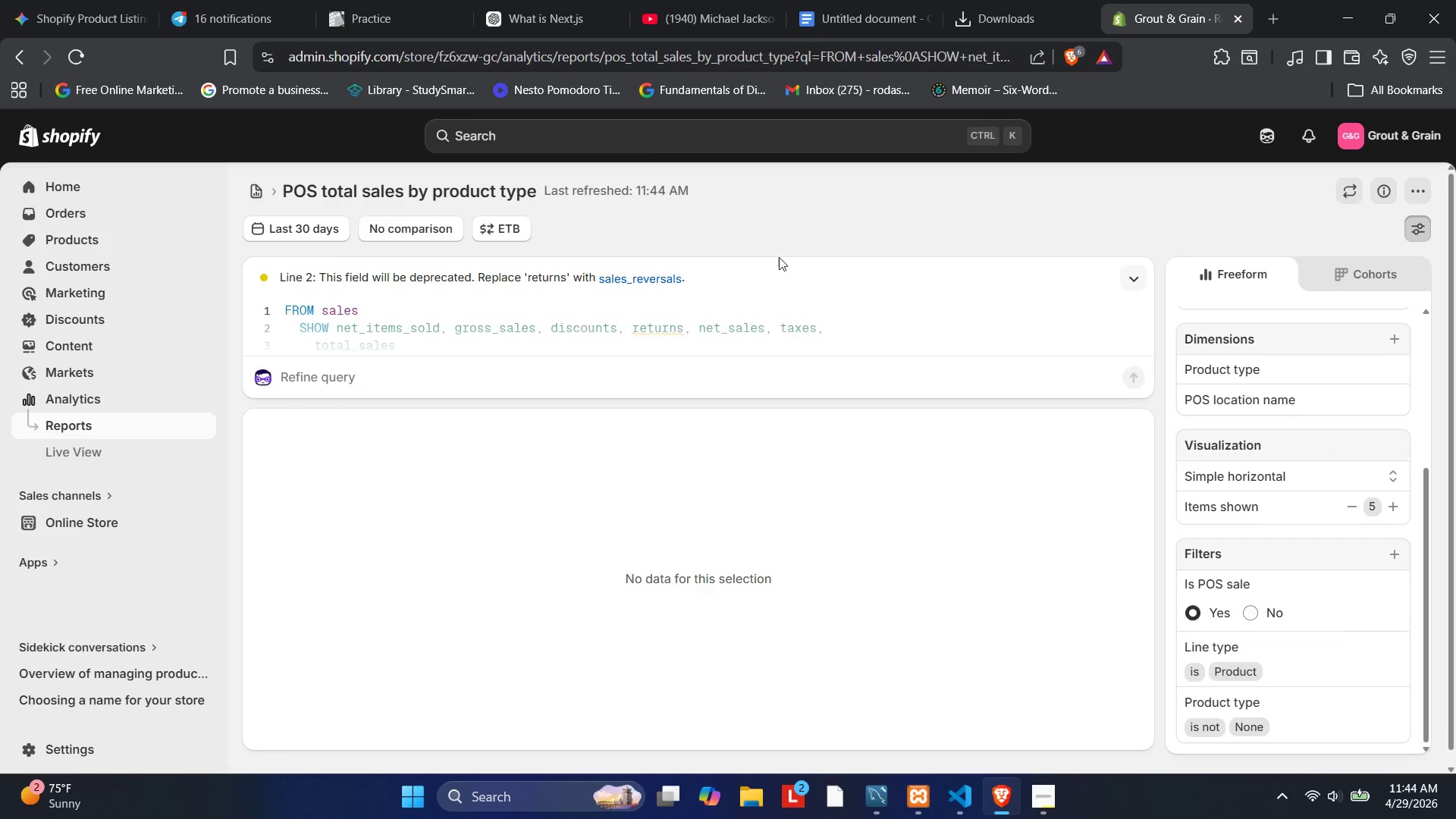 
left_click([1129, 268])
 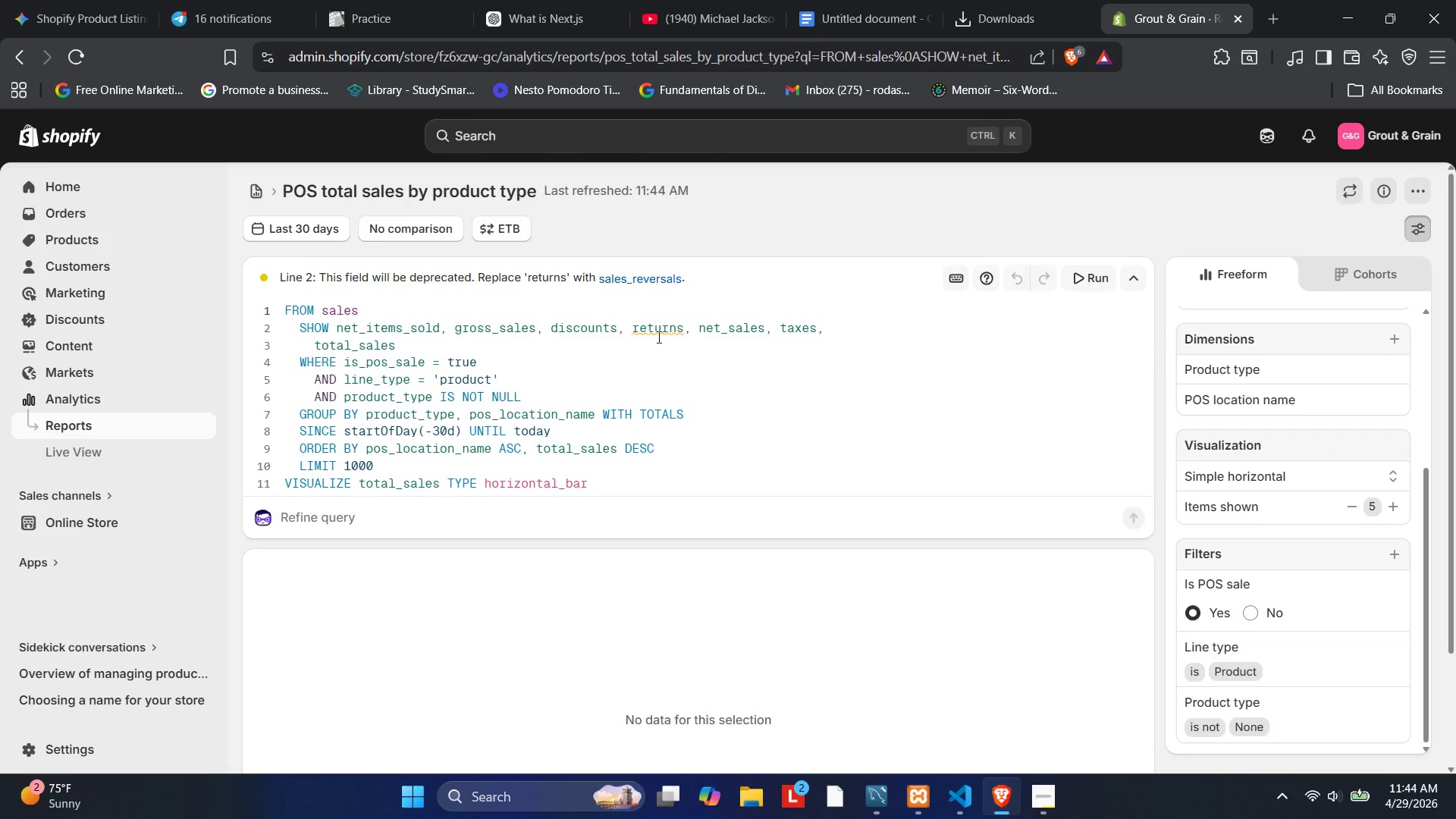 
wait(6.27)
 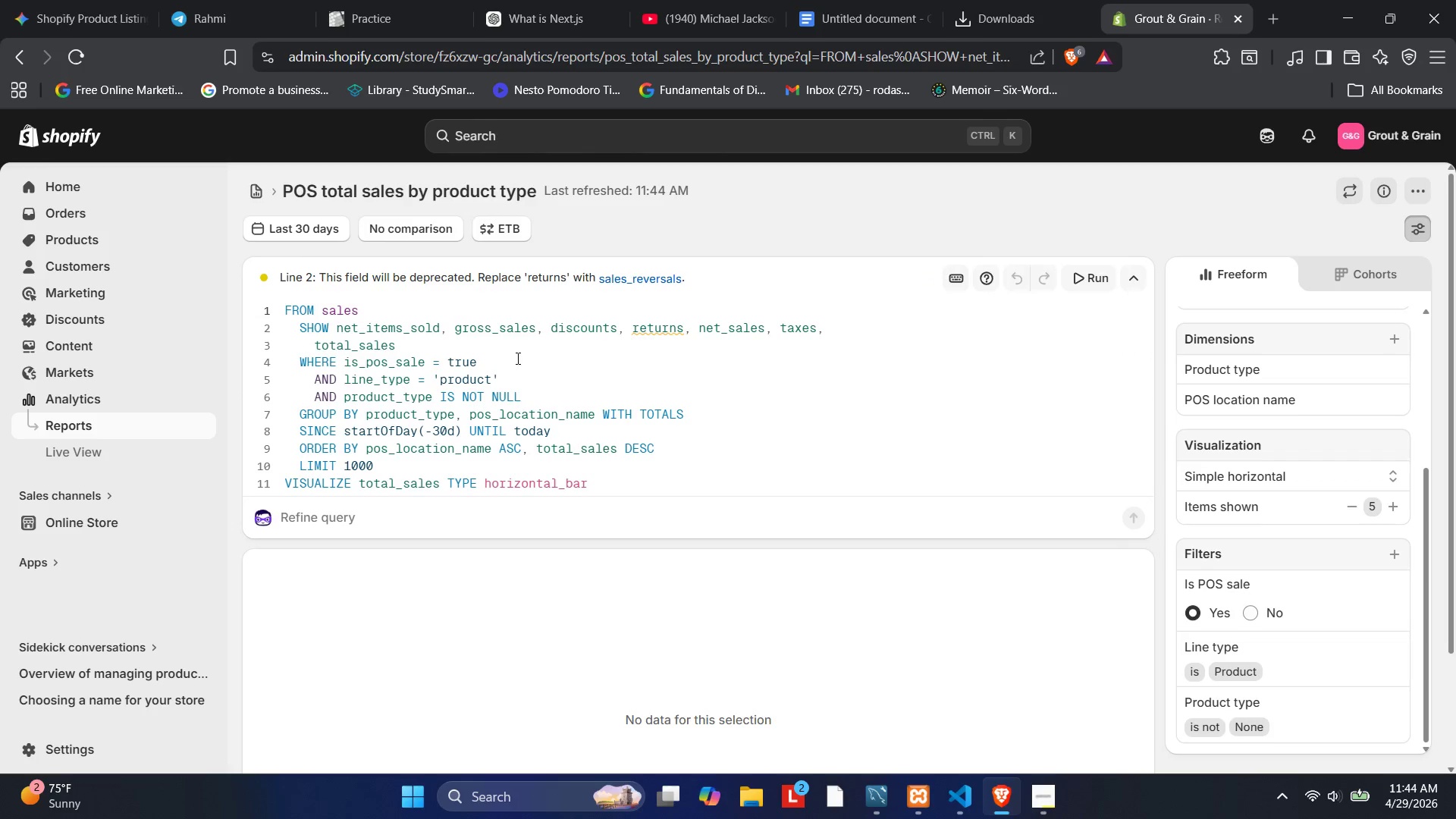 
scroll: coordinate [283, 224], scroll_direction: up, amount: 5.0
 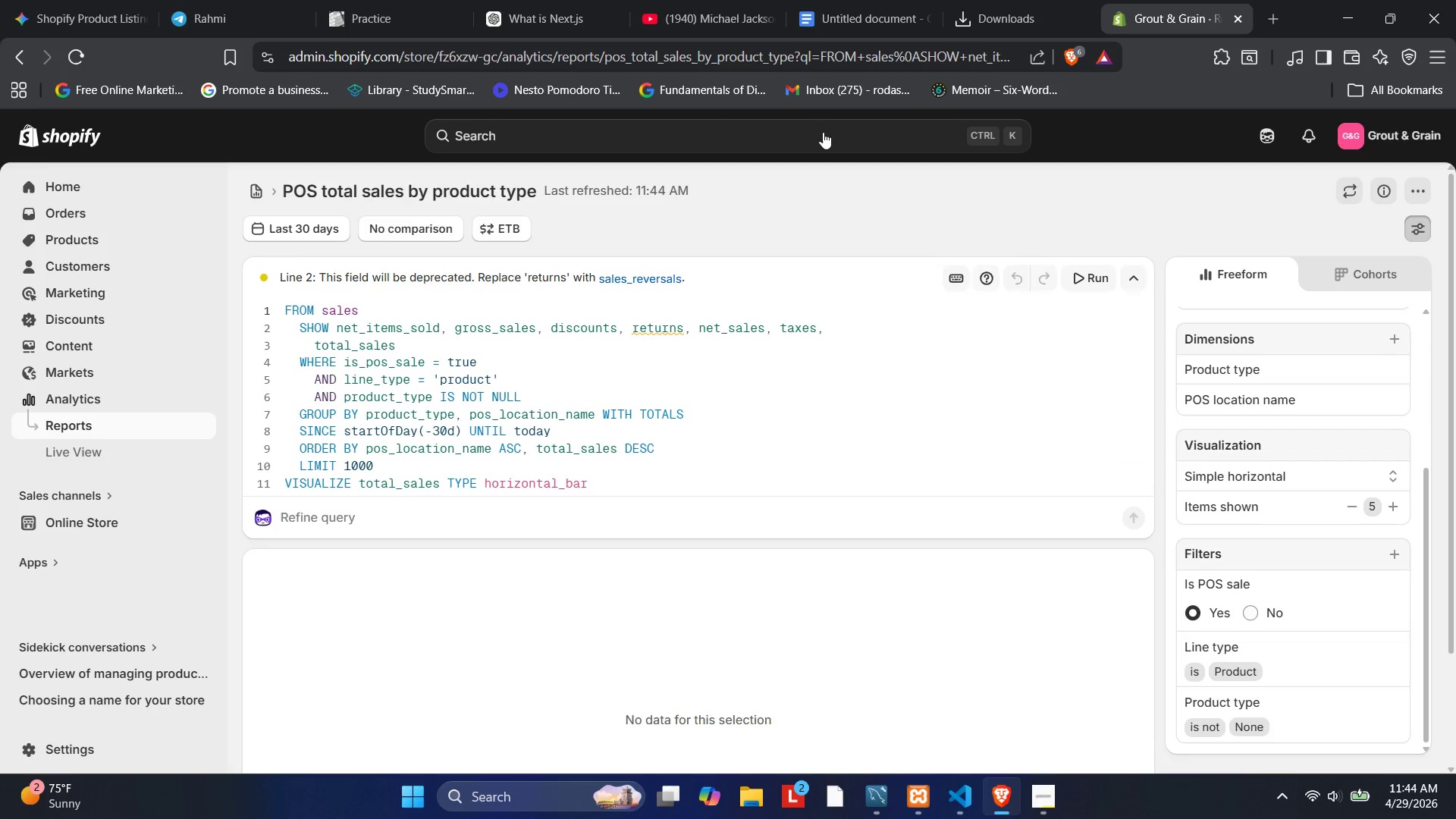 
wait(22.45)
 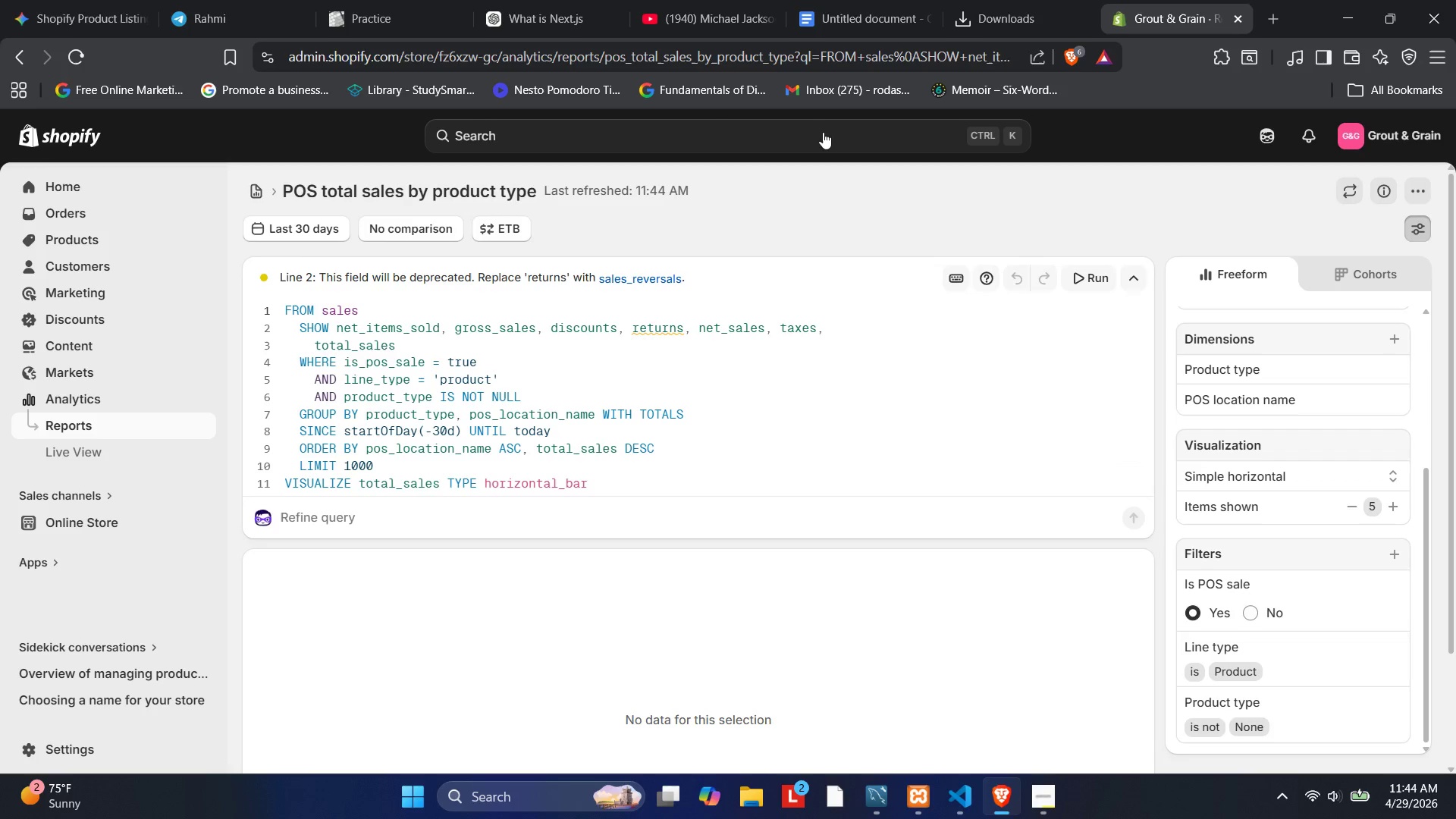 
key(PlayPause)
 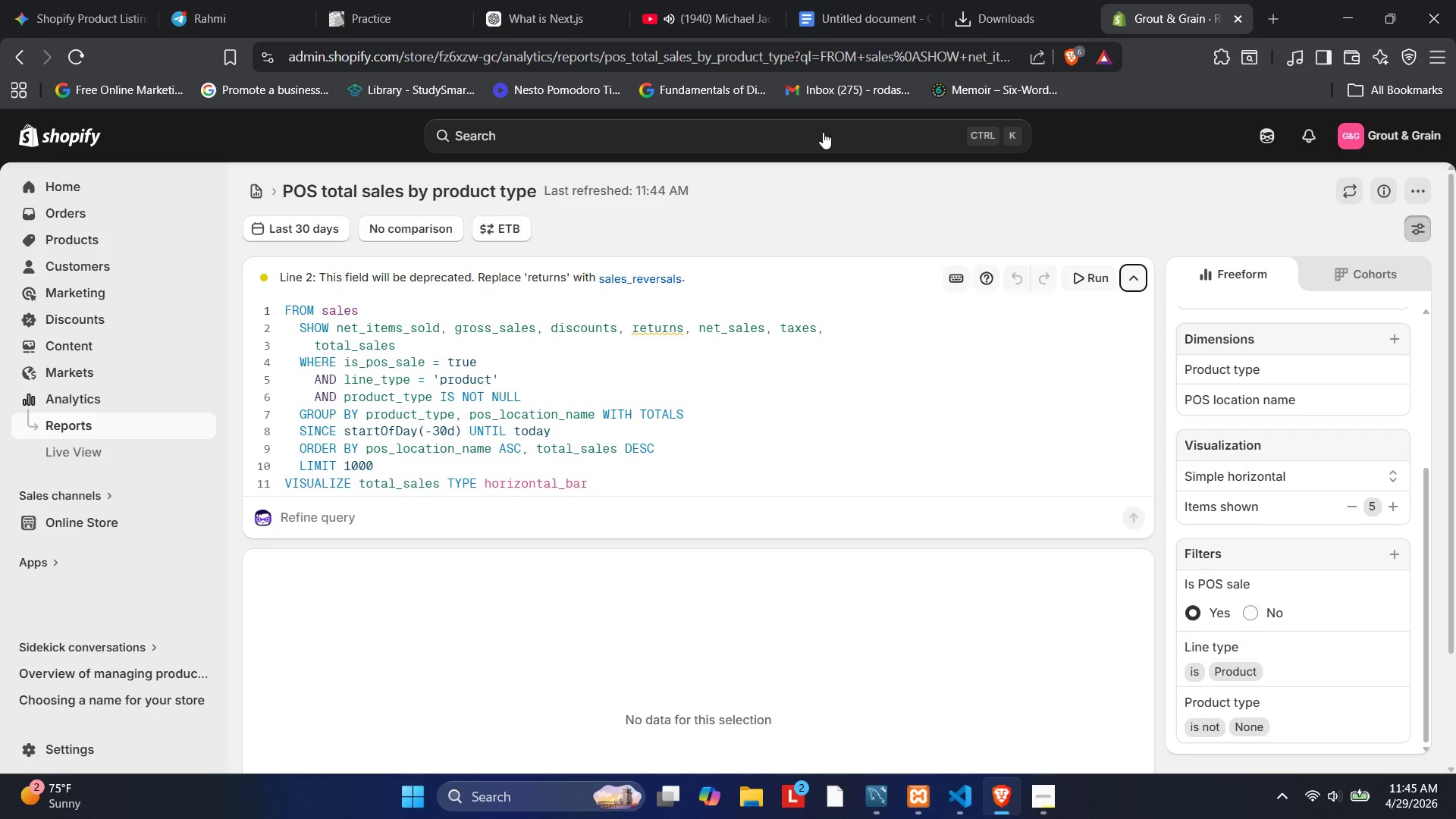 
wait(37.77)
 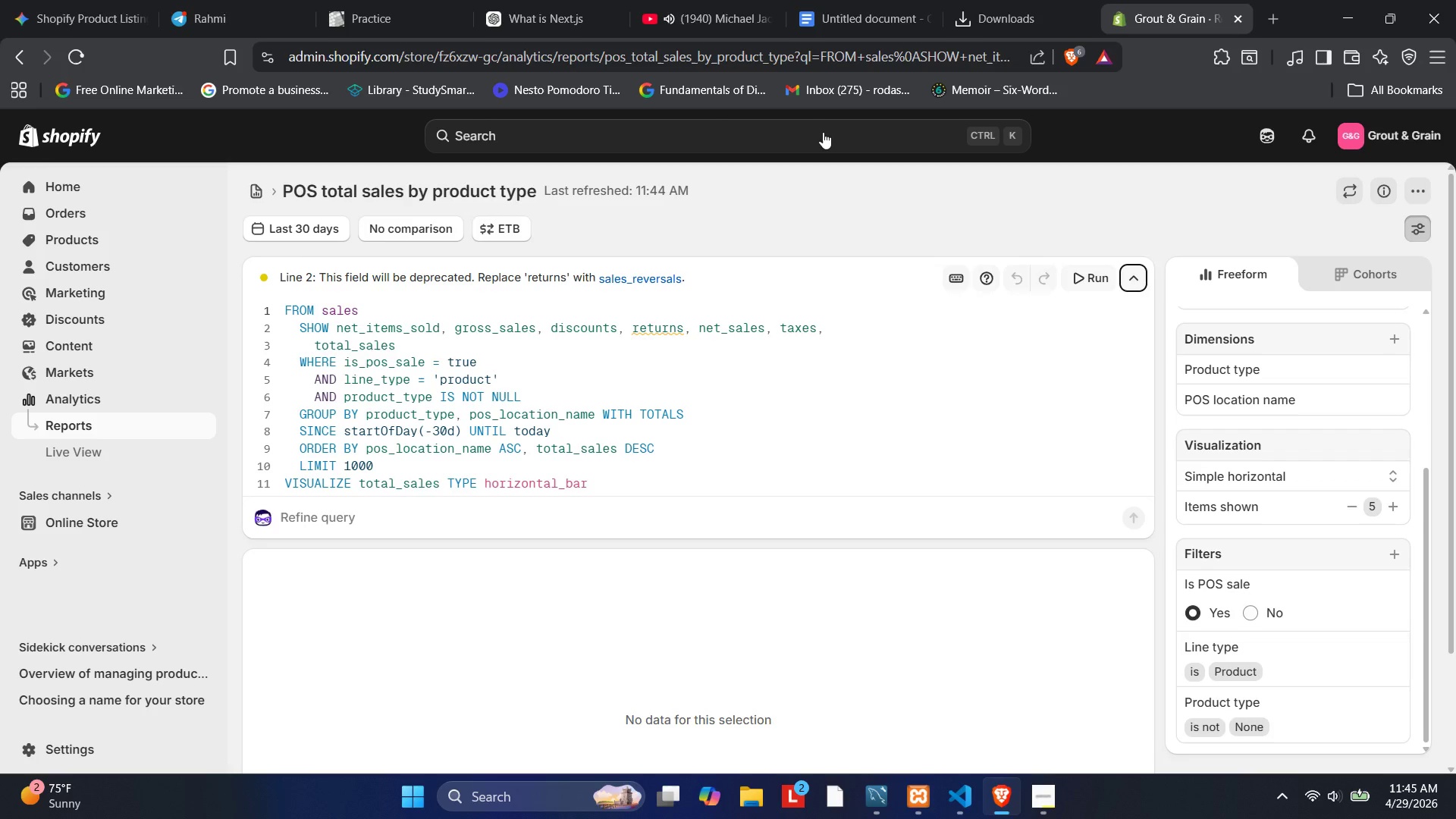 
mouse_move([1331, 187])
 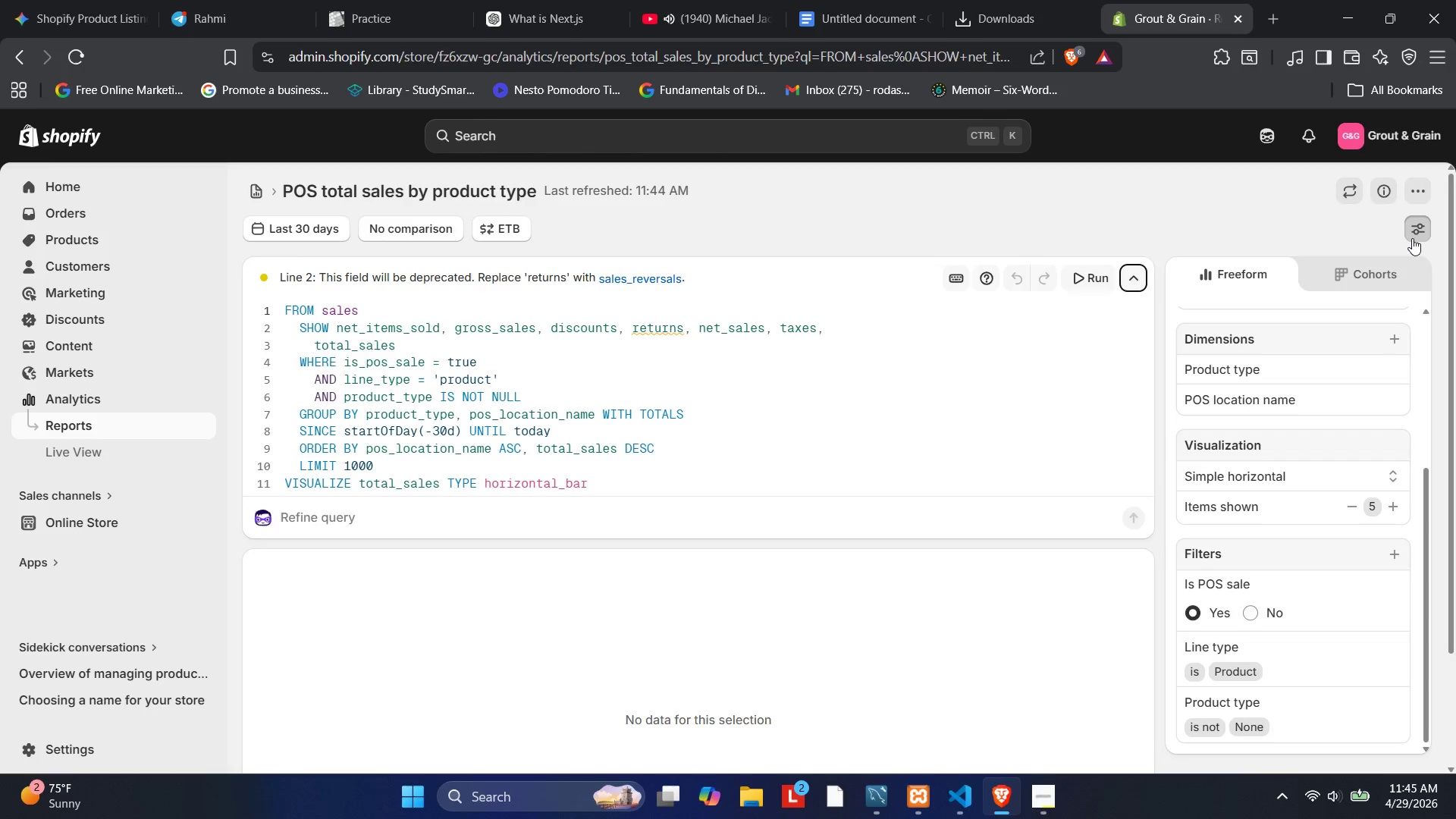 
left_click([1412, 238])
 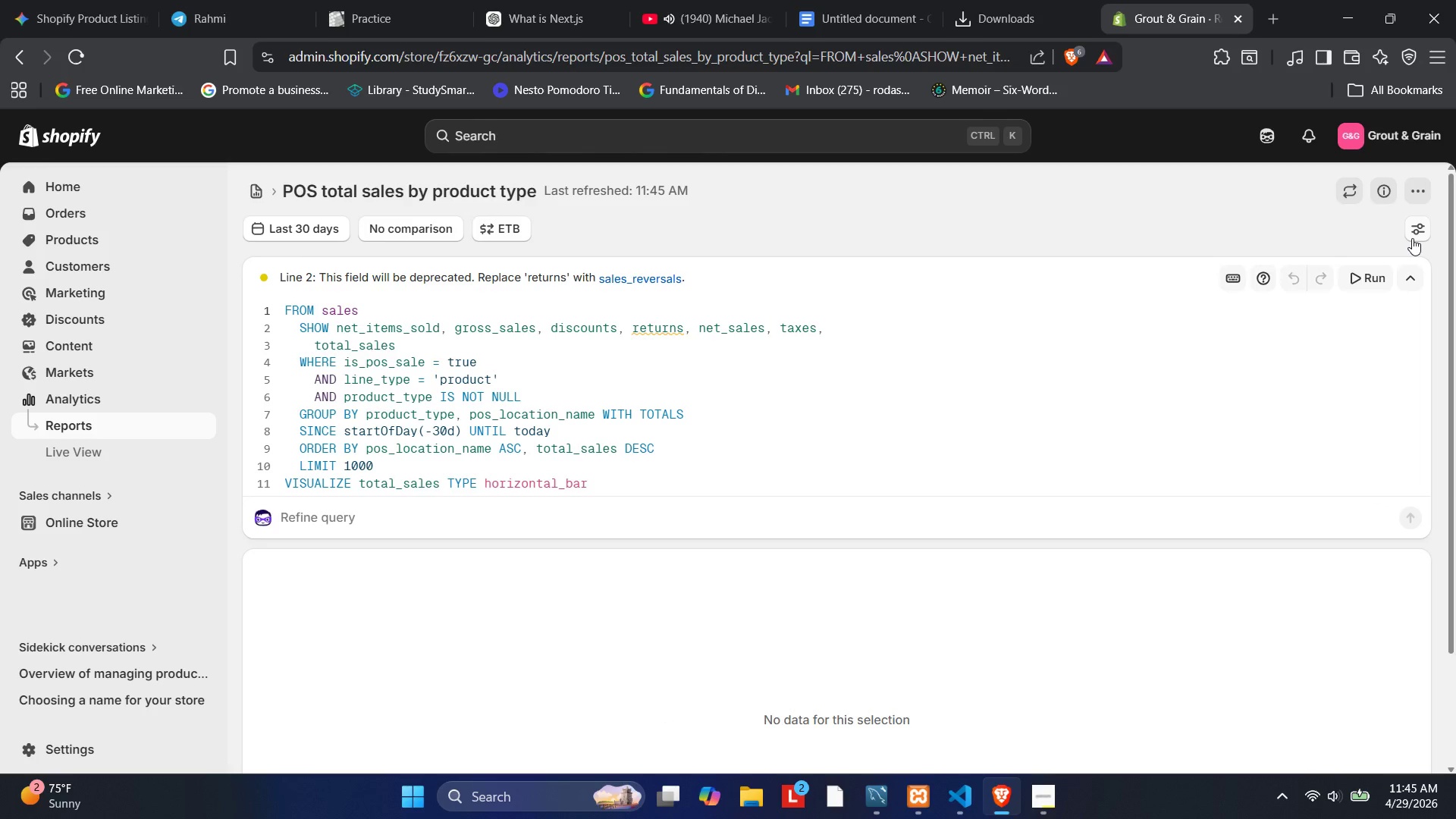 
left_click([1412, 238])
 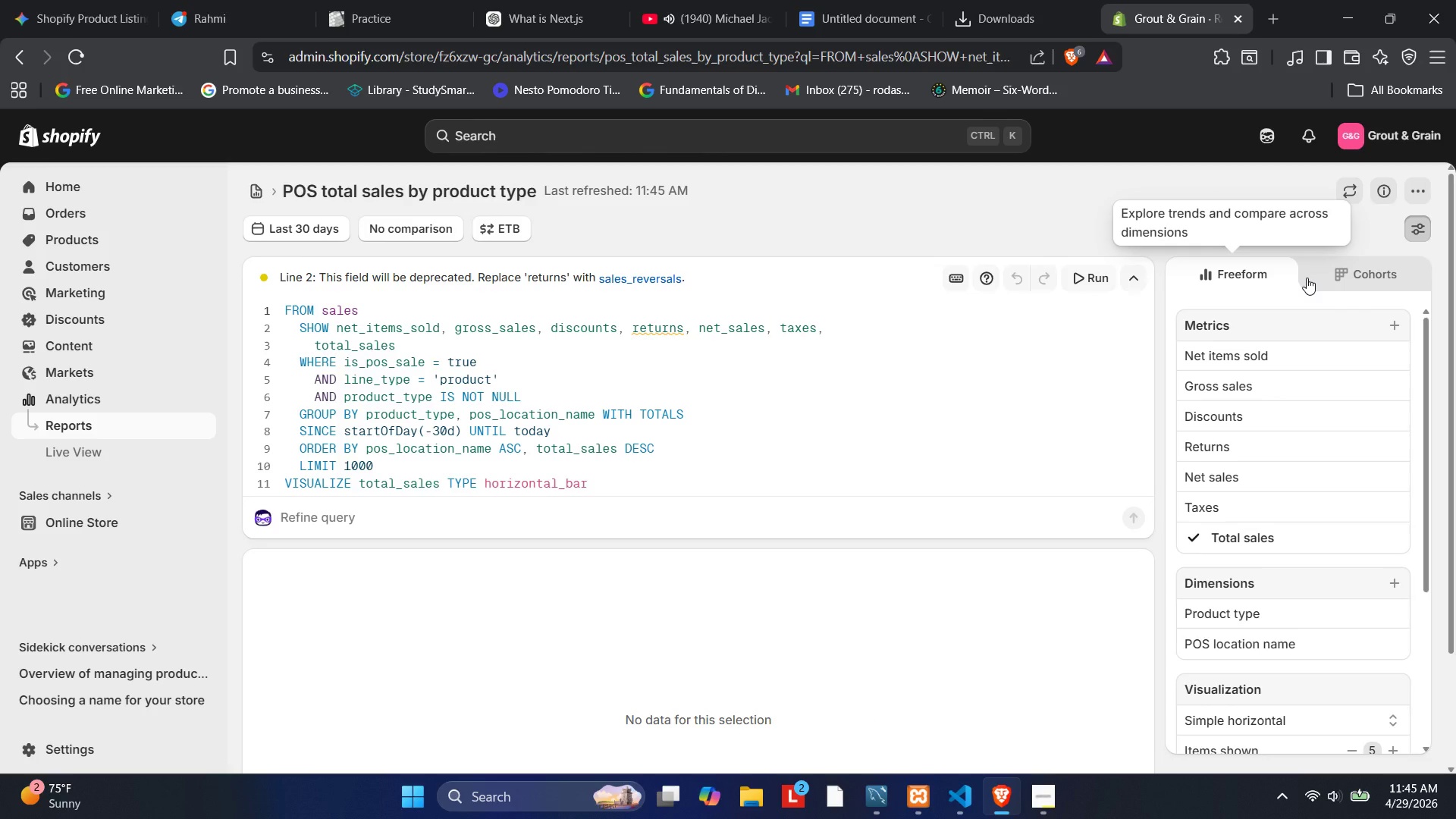 
wait(9.45)
 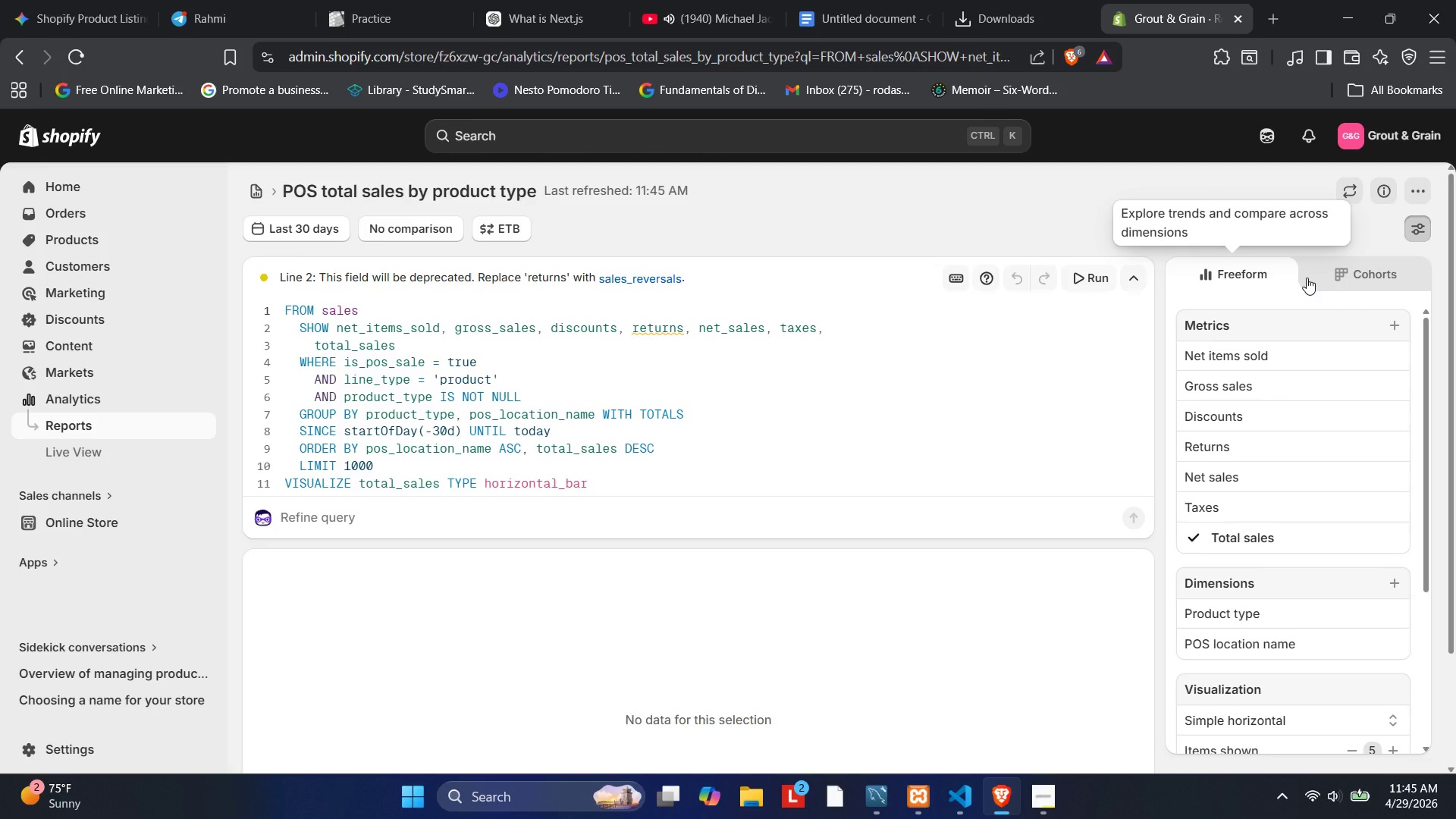 
mouse_move([974, 277])
 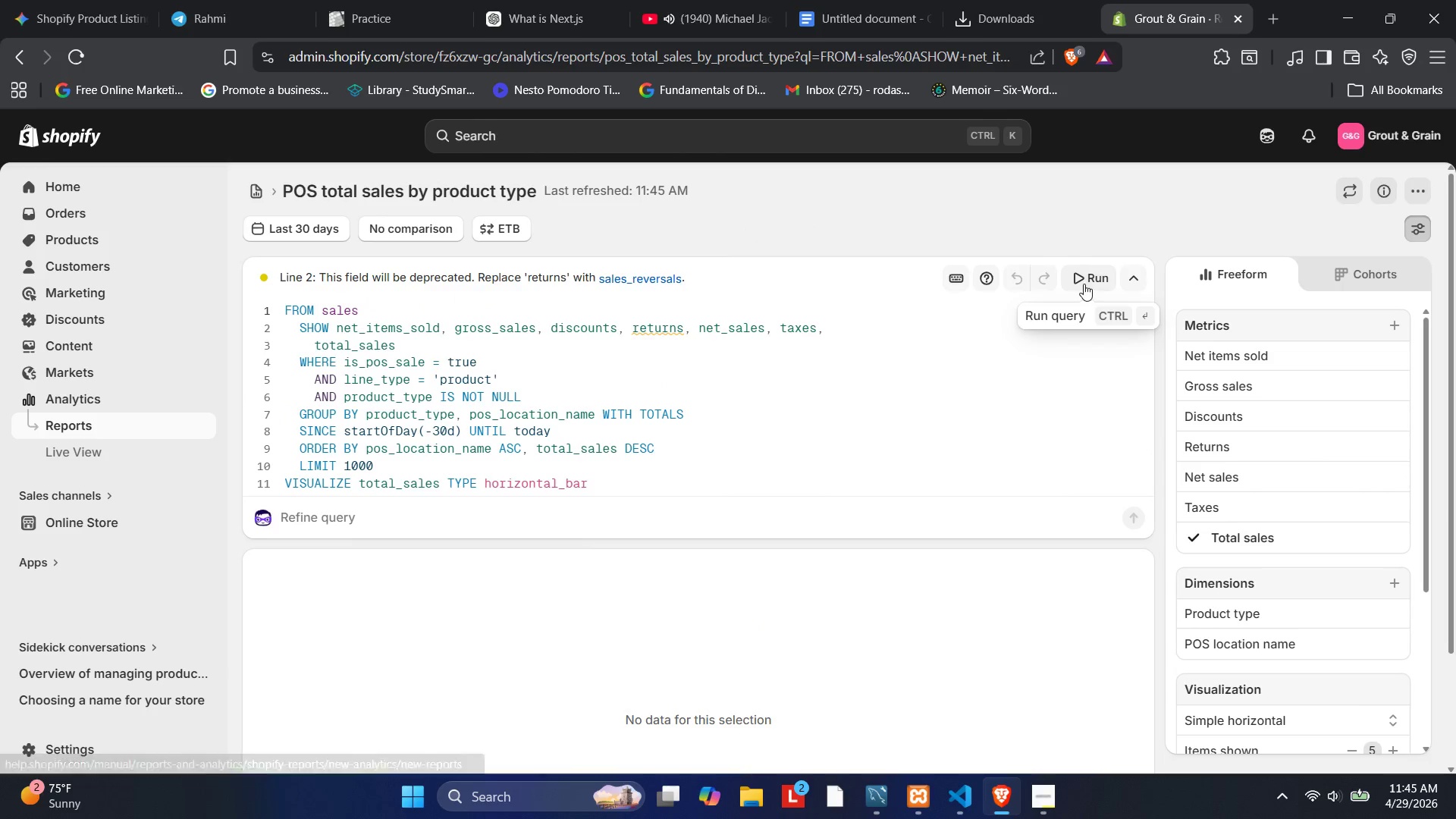 
left_click([1085, 283])
 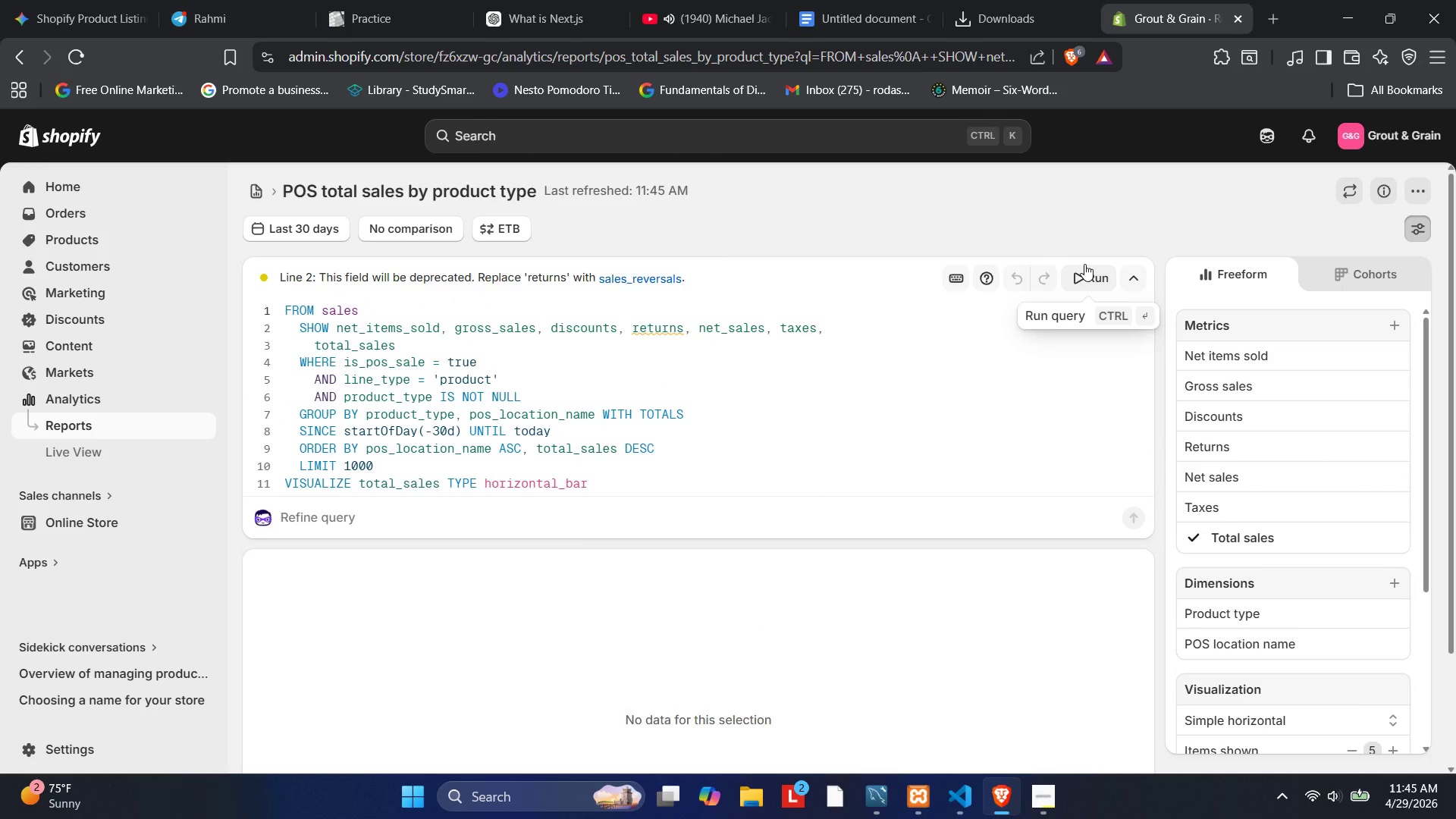 
left_click([1090, 286])
 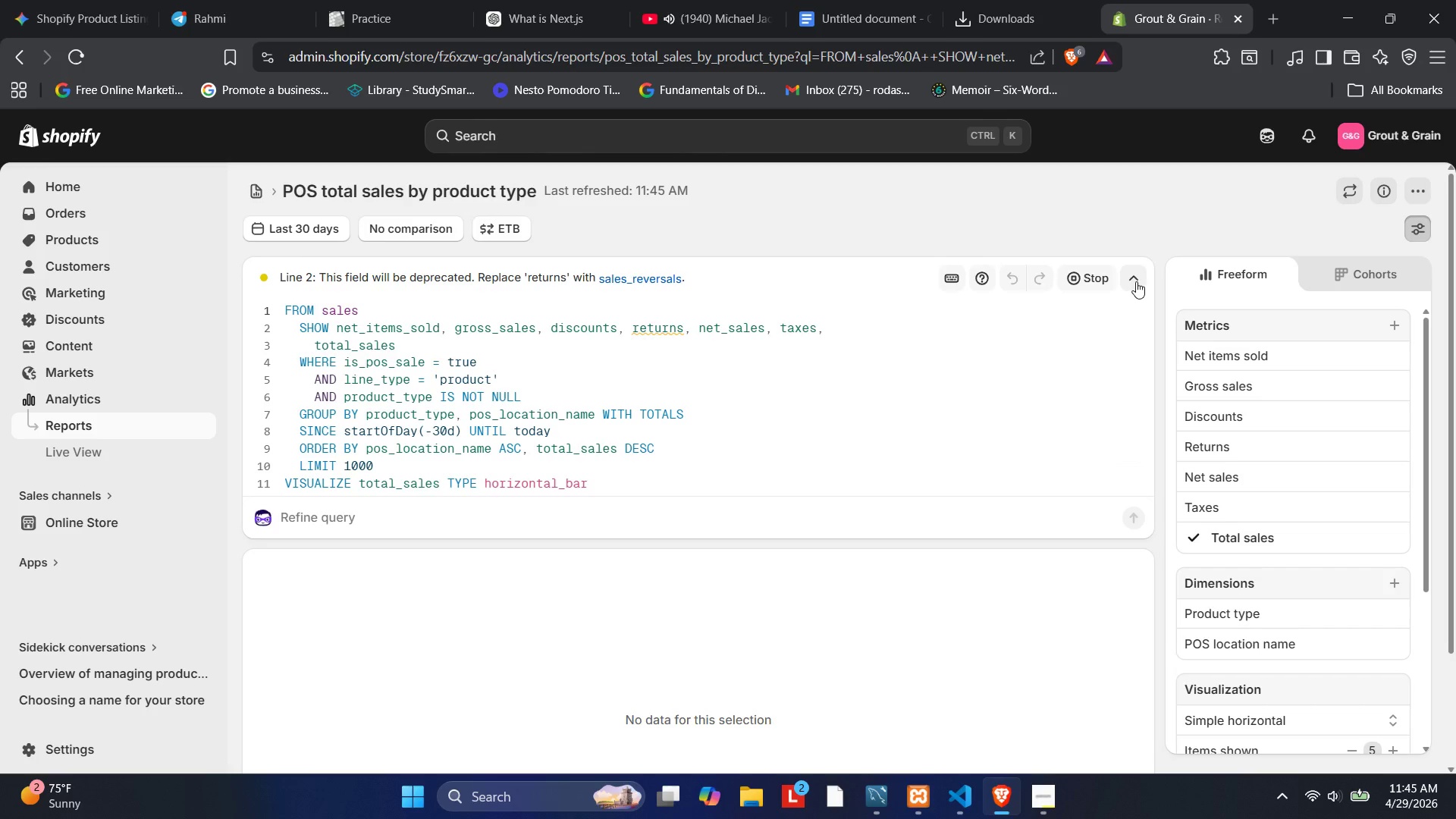 
left_click([1136, 281])
 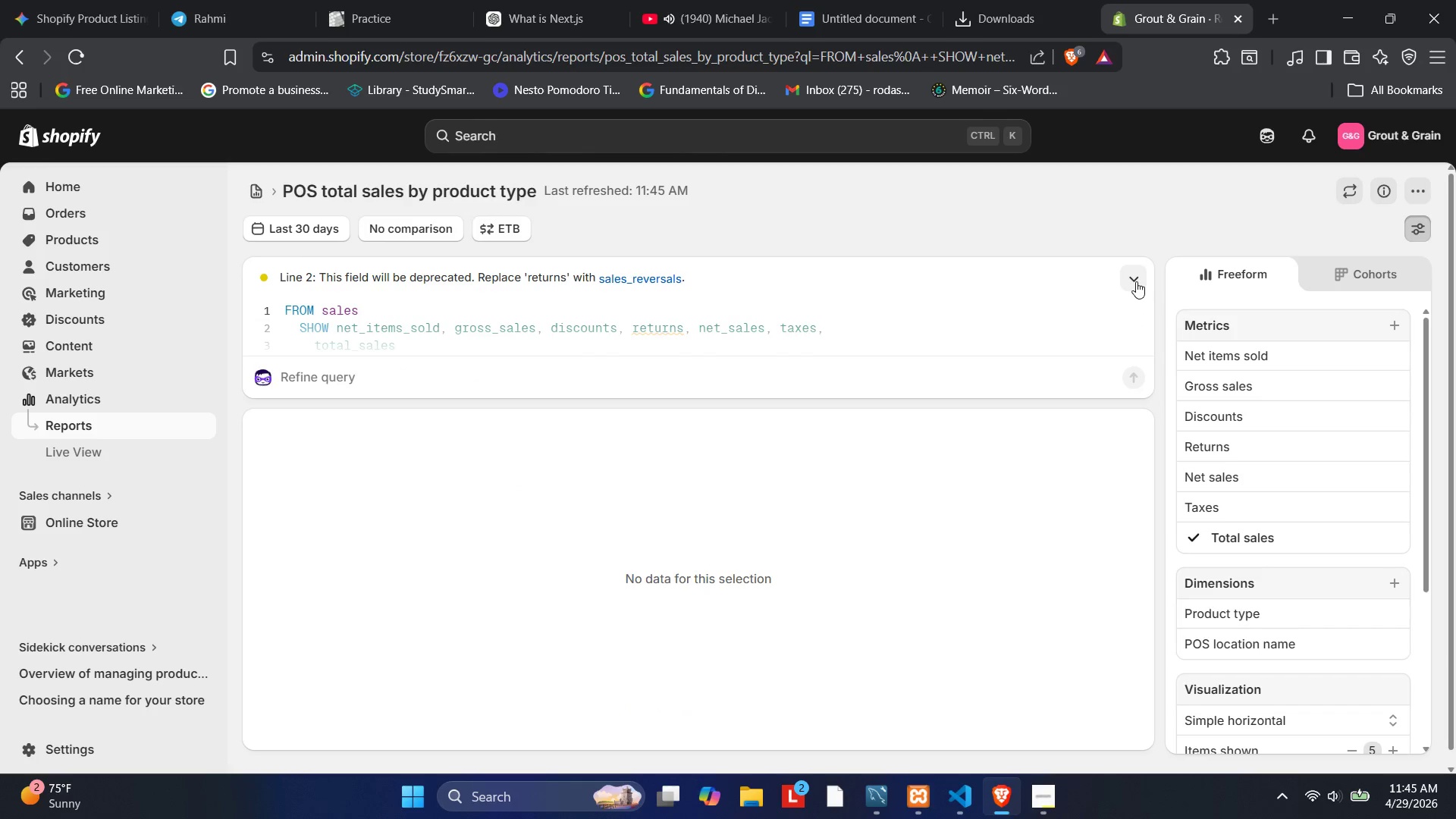 
left_click([1136, 281])
 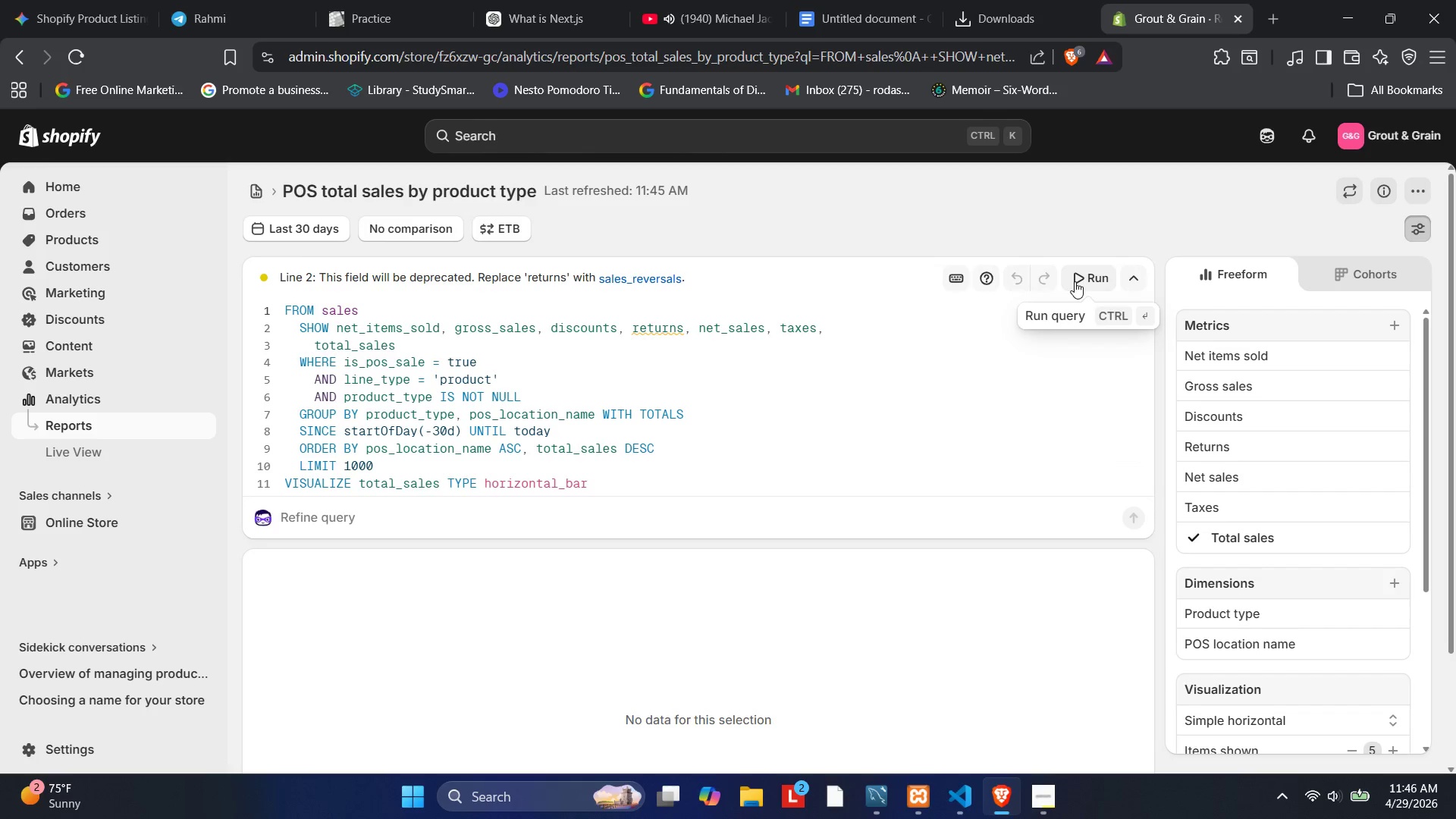 
wait(24.52)
 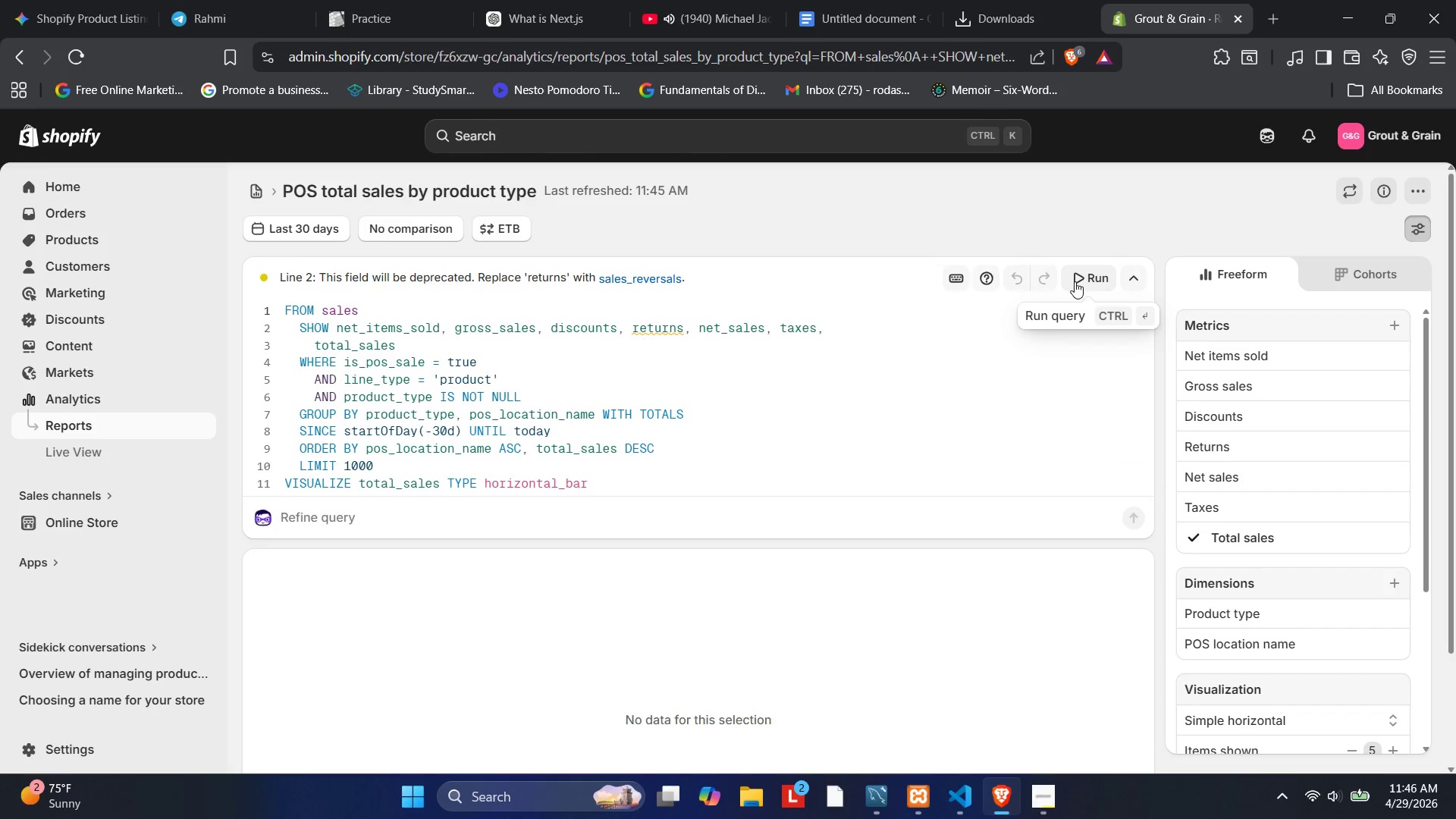 
left_click([330, 234])
 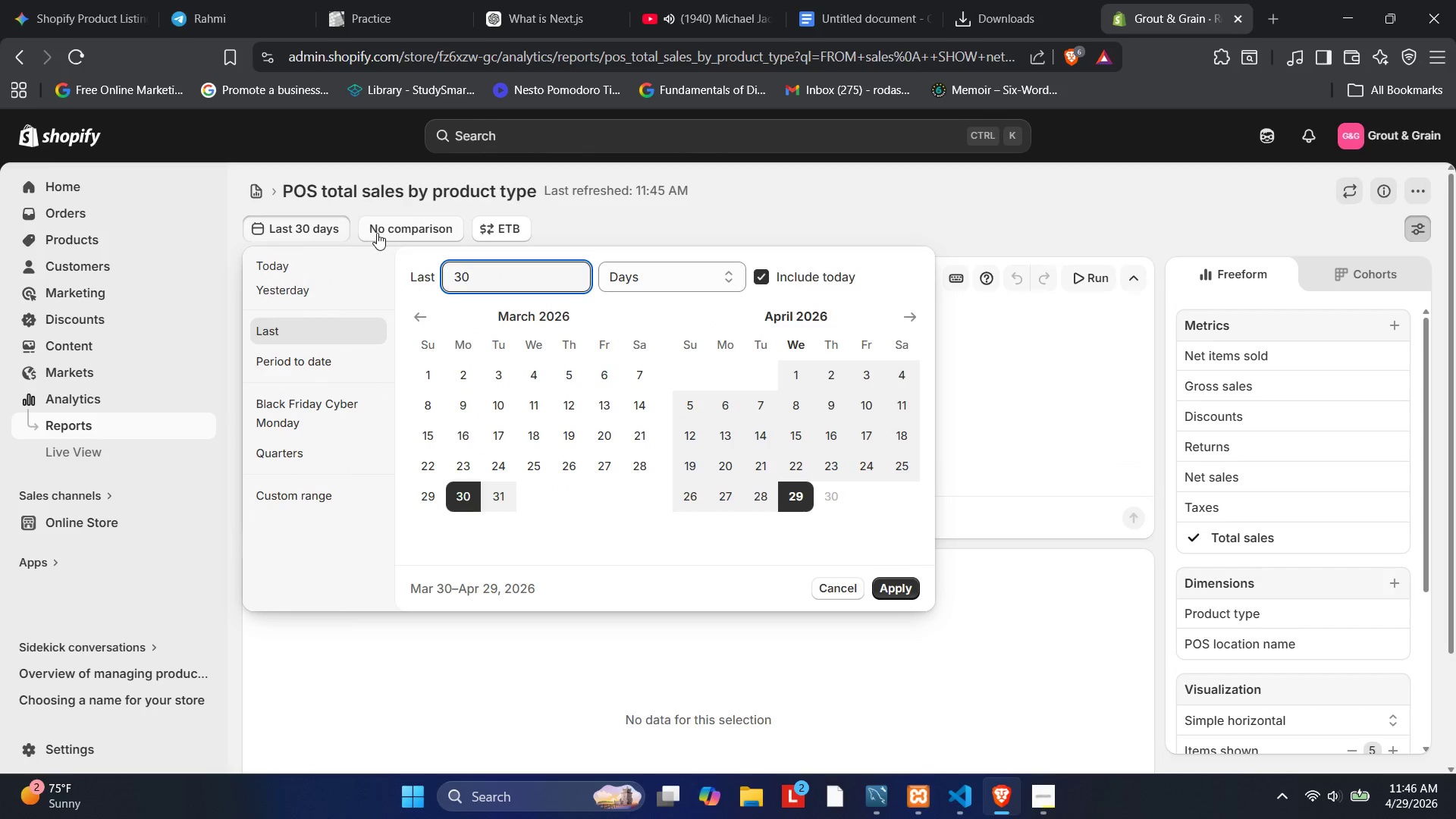 
left_click([386, 230])
 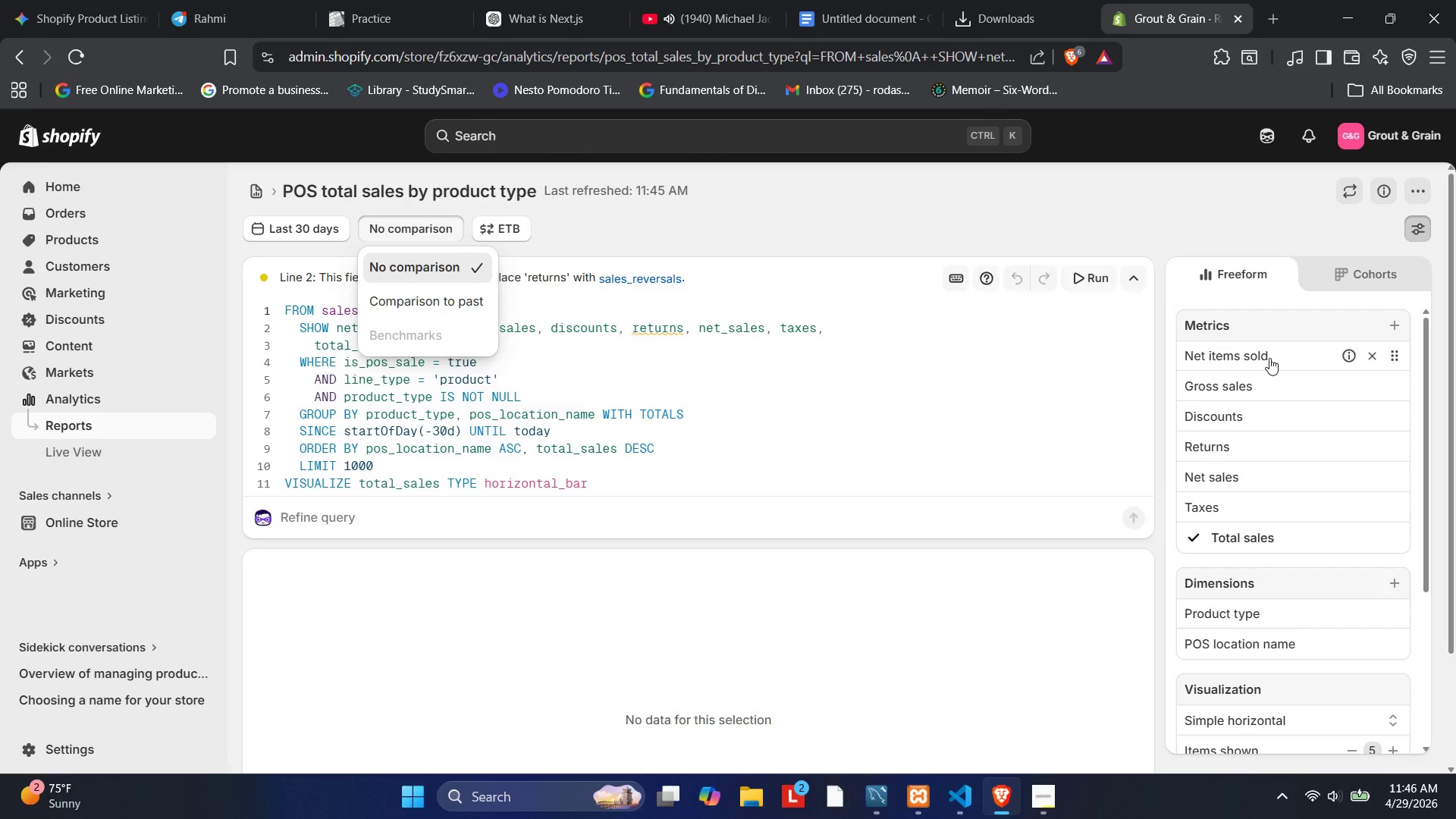 
wait(15.33)
 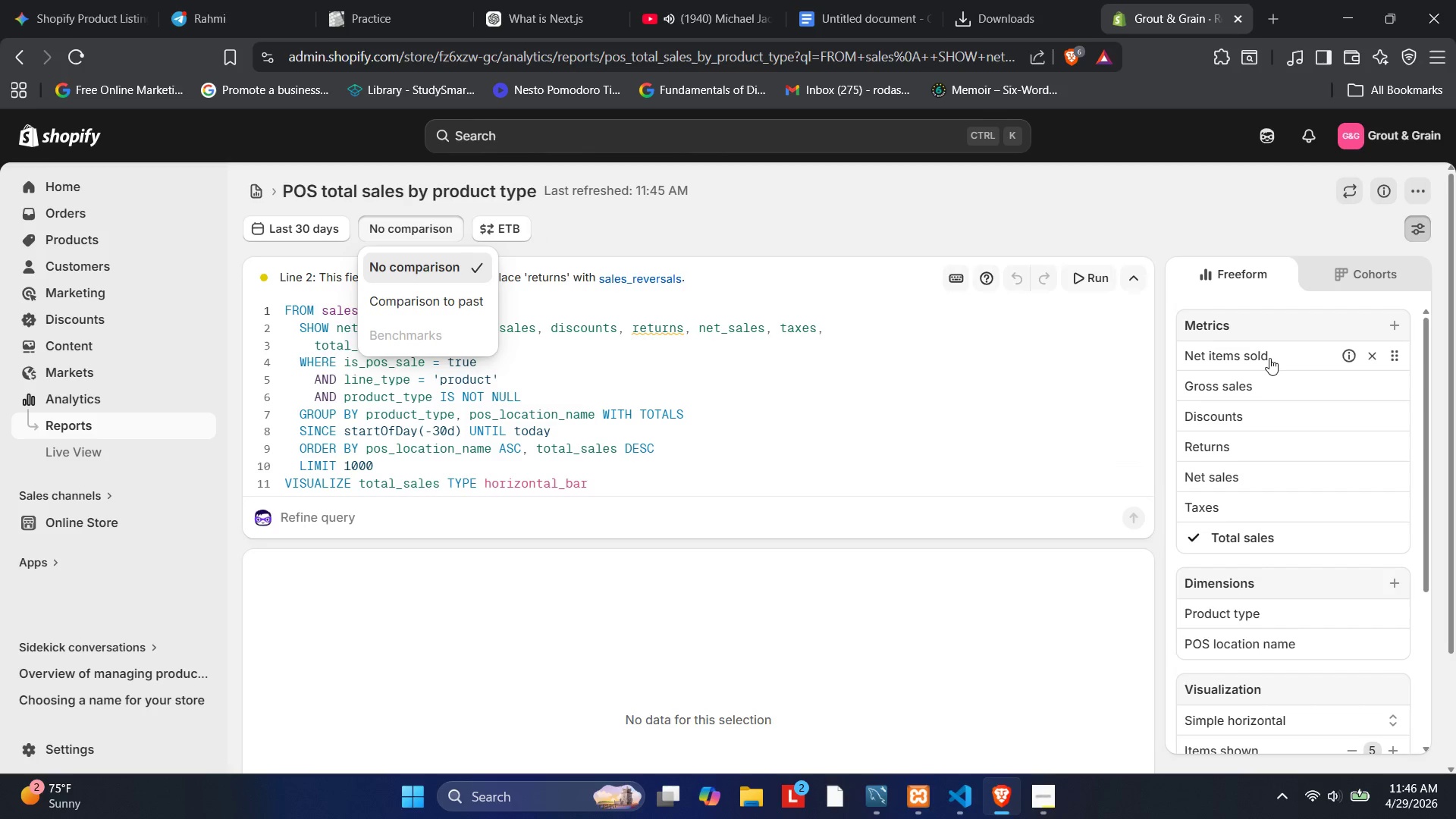 
left_click([1402, 325])
 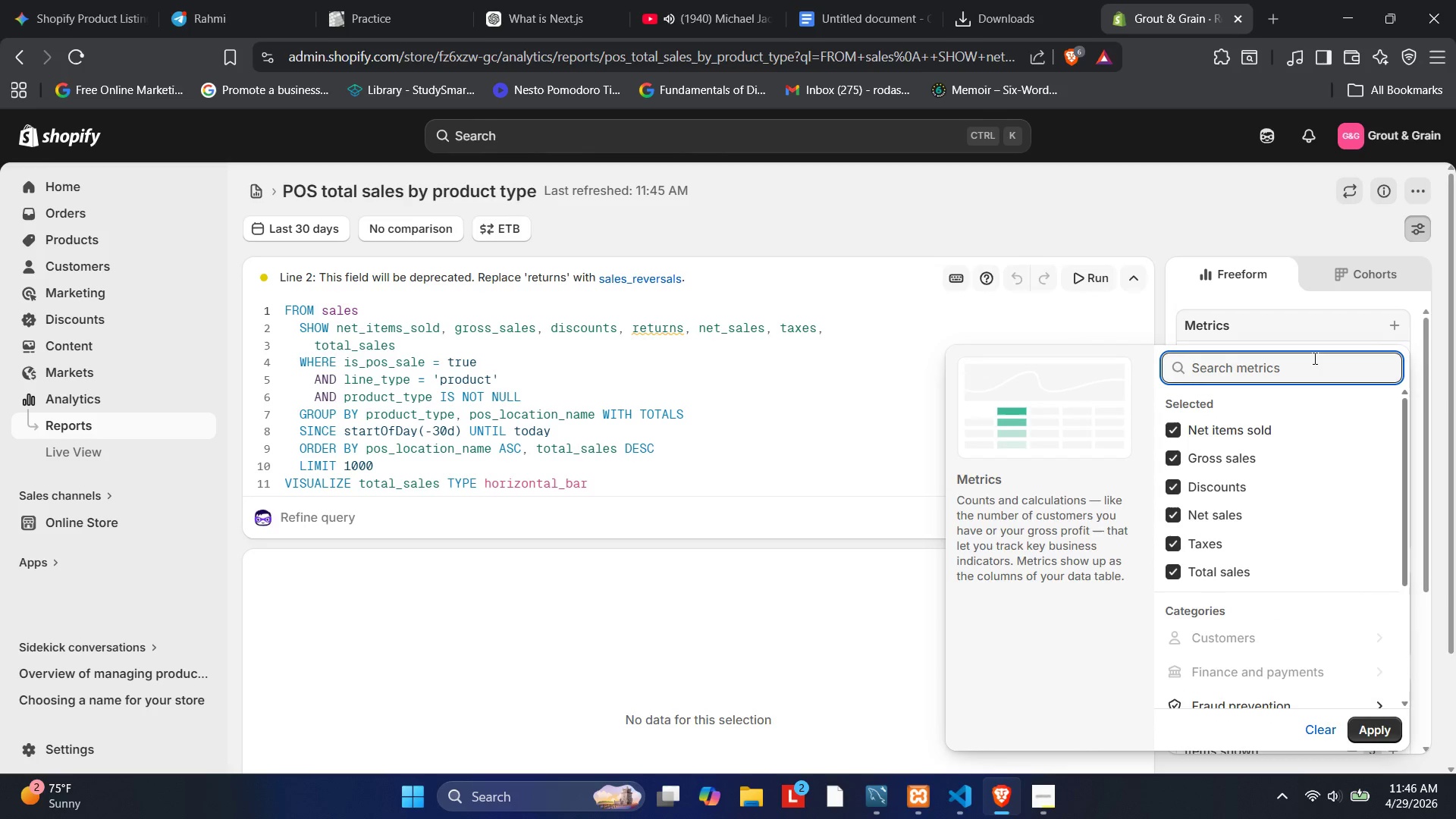 
mouse_move([1223, 513])
 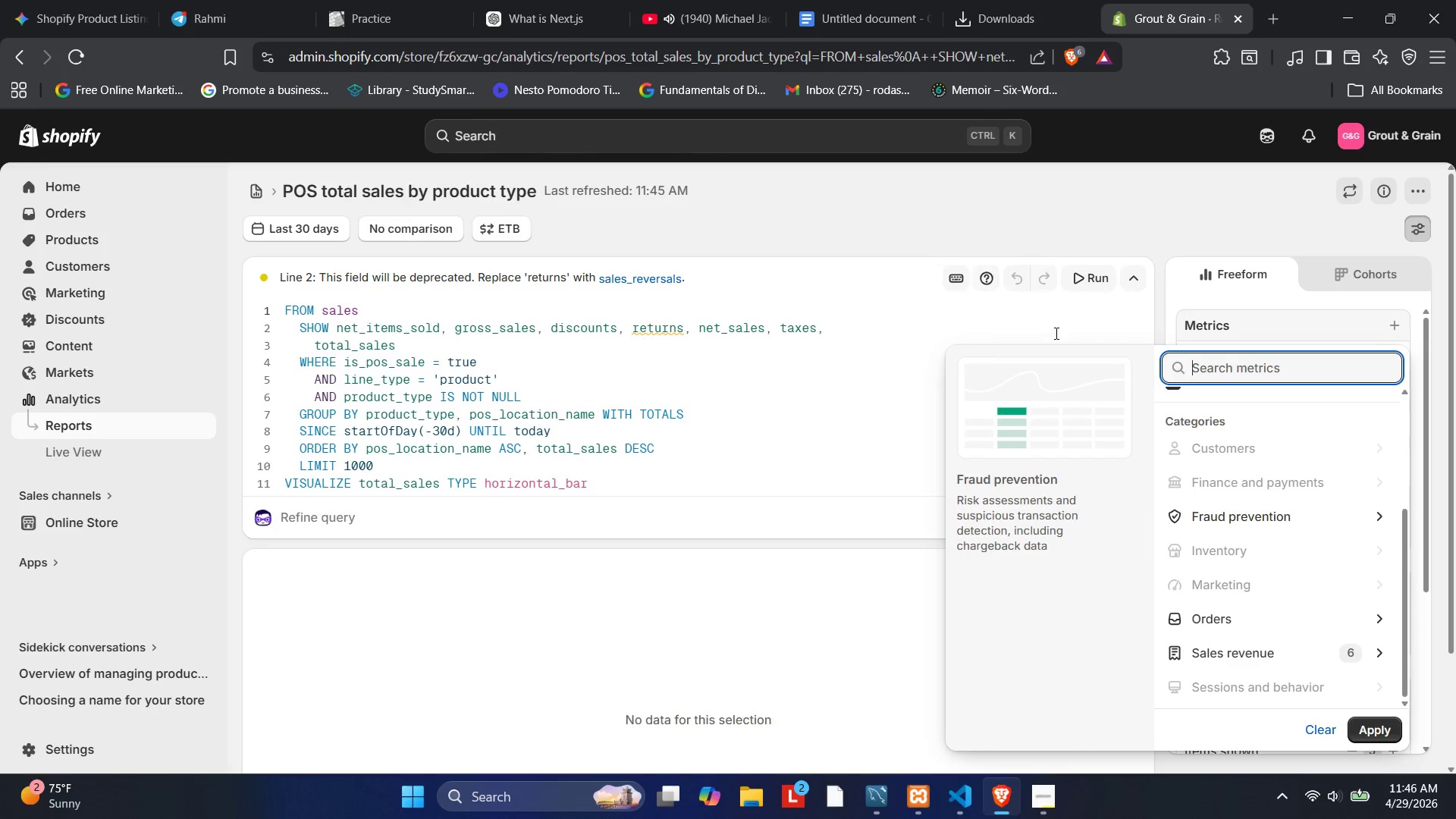 
left_click([1055, 333])
 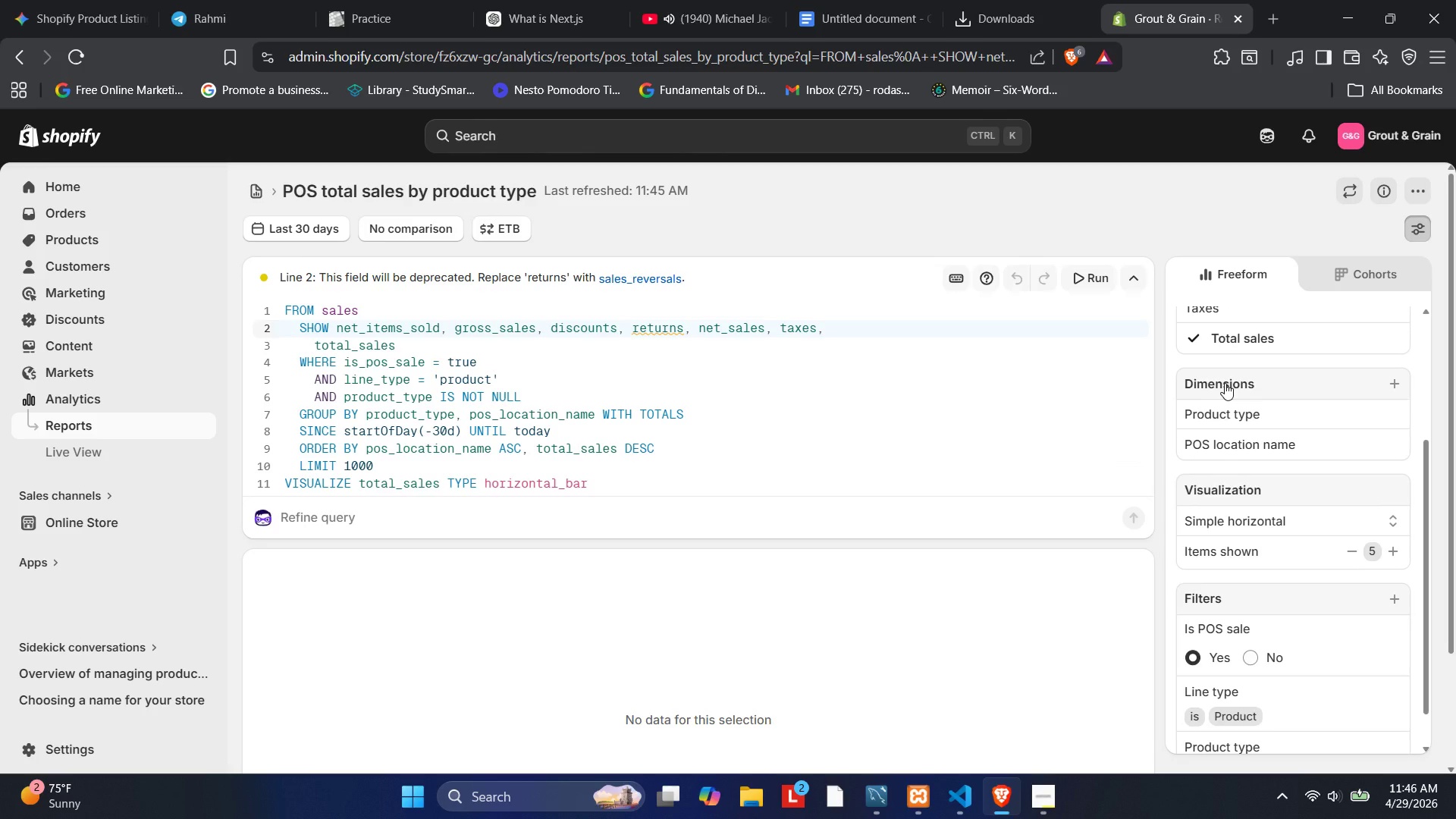 
wait(10.05)
 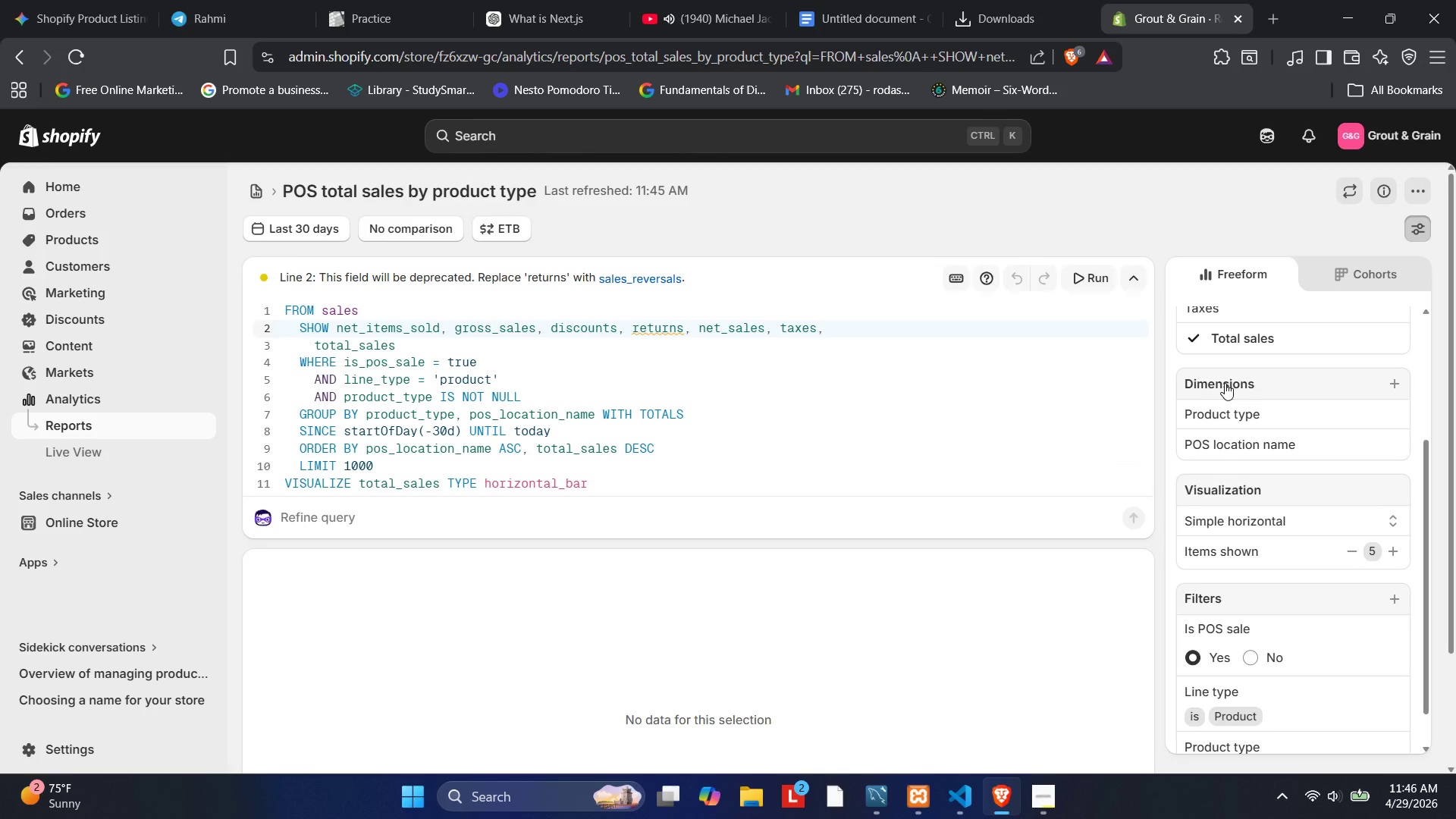 
left_click([1382, 498])
 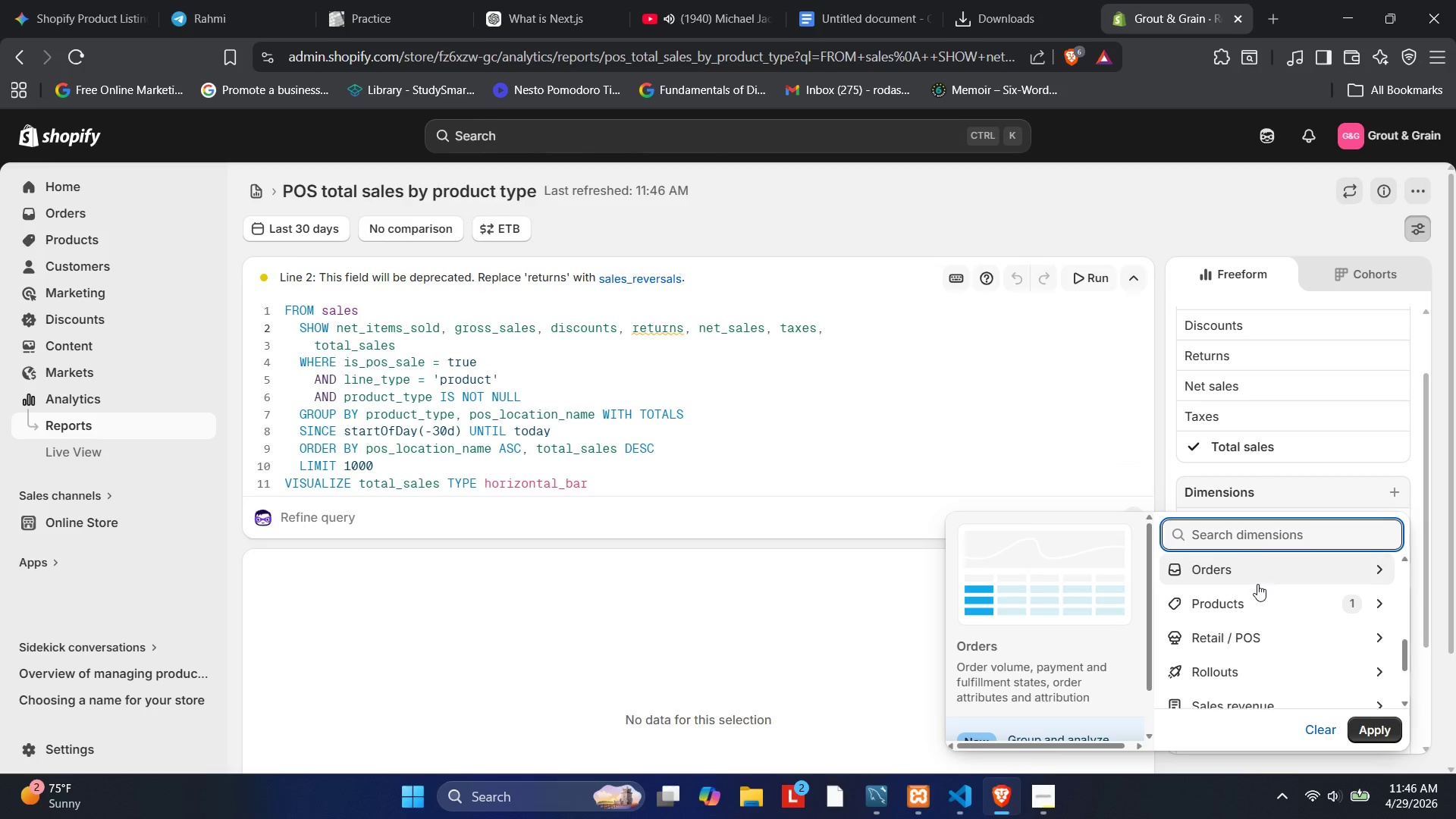 
wait(8.45)
 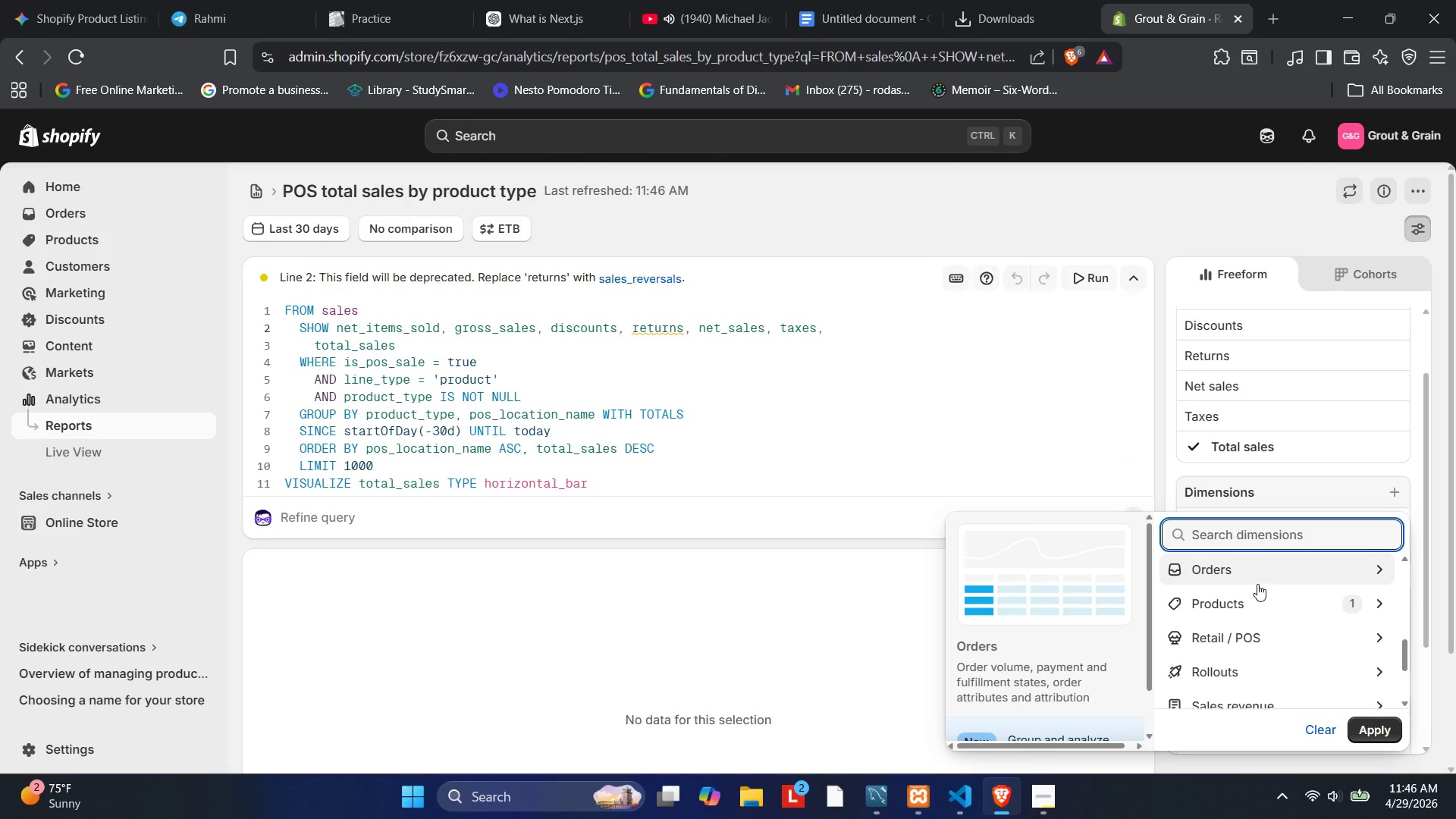 
left_click([1323, 723])
 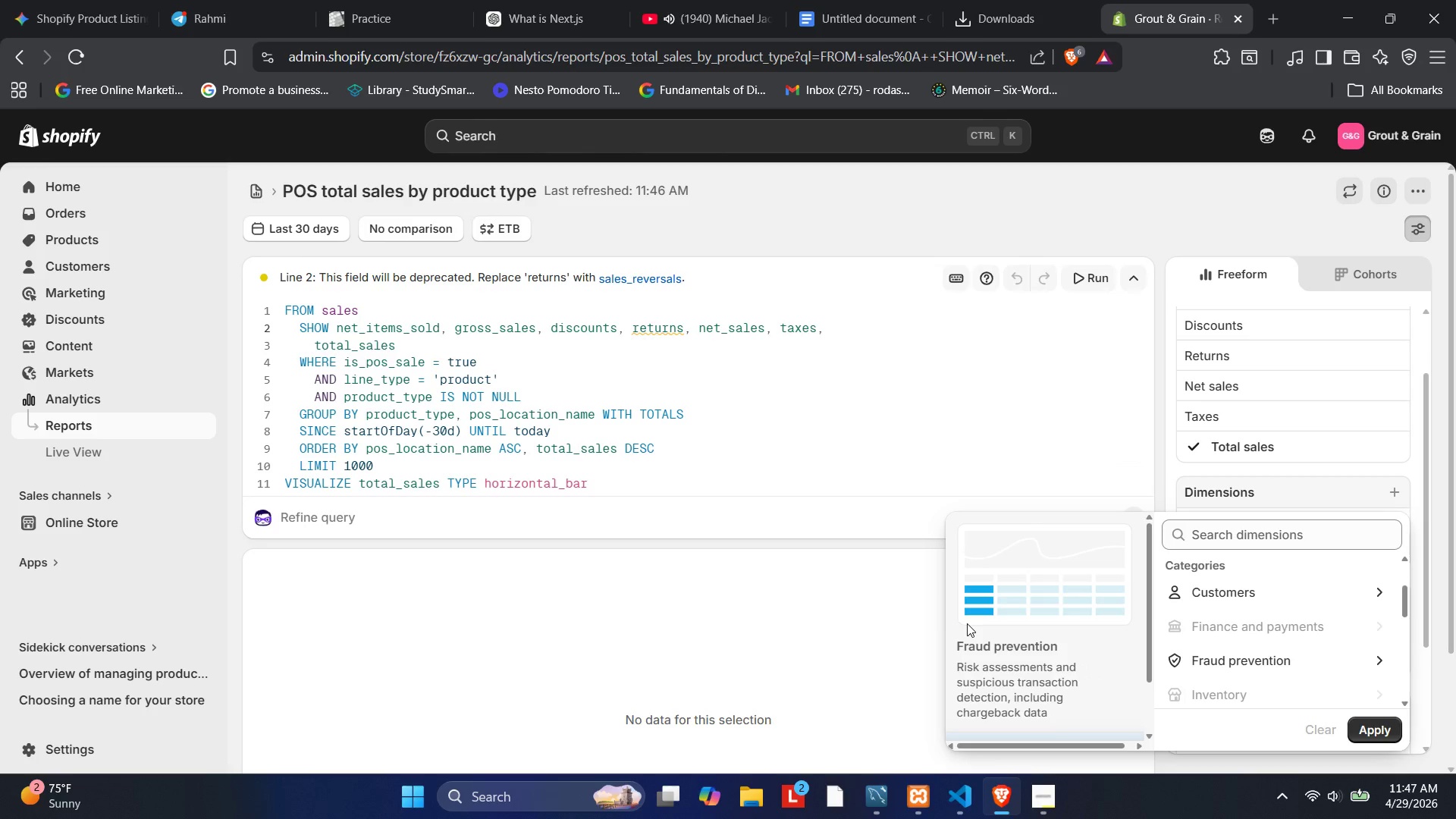 
left_click([803, 618])
 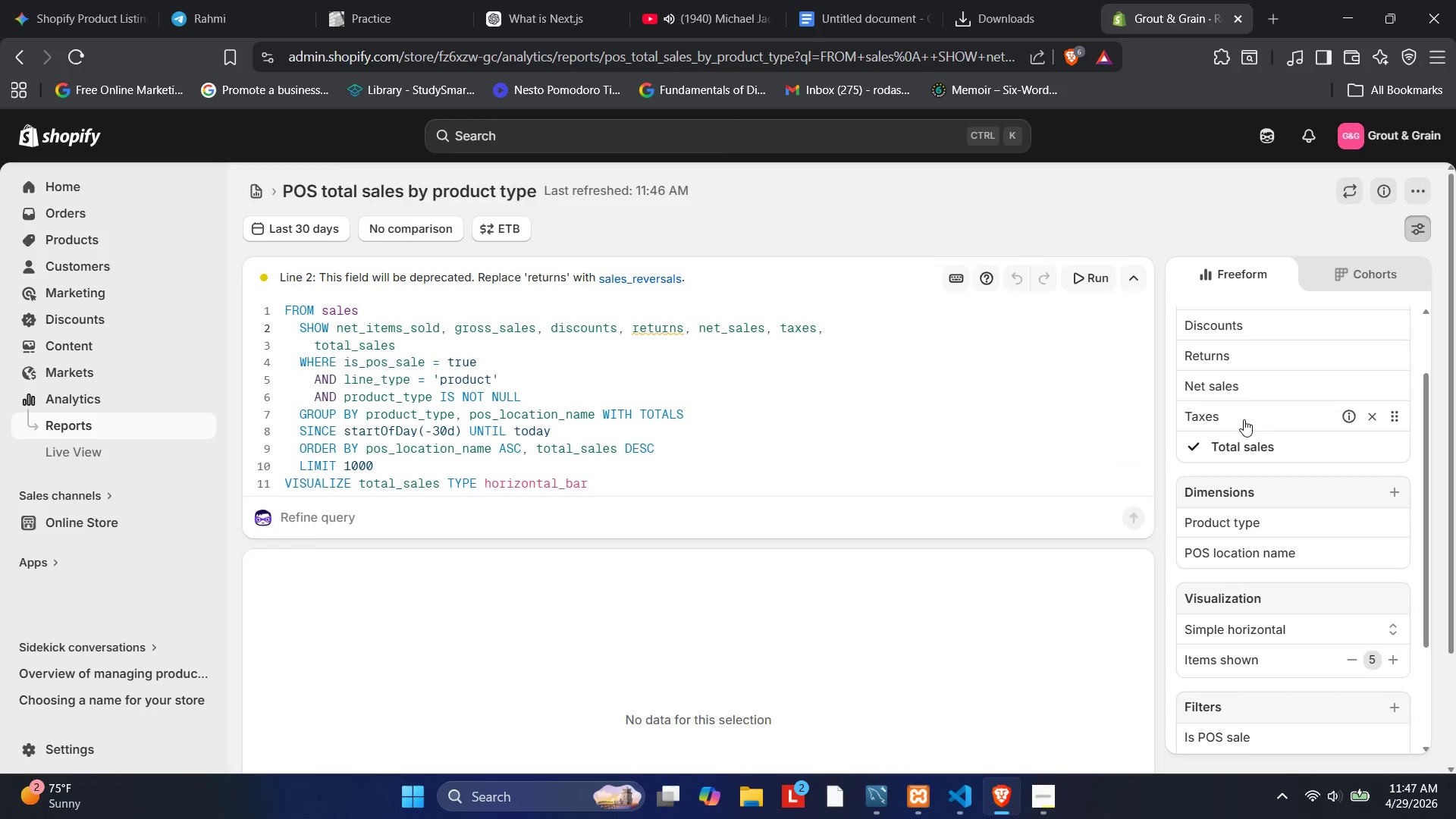 
mouse_move([1266, 388])
 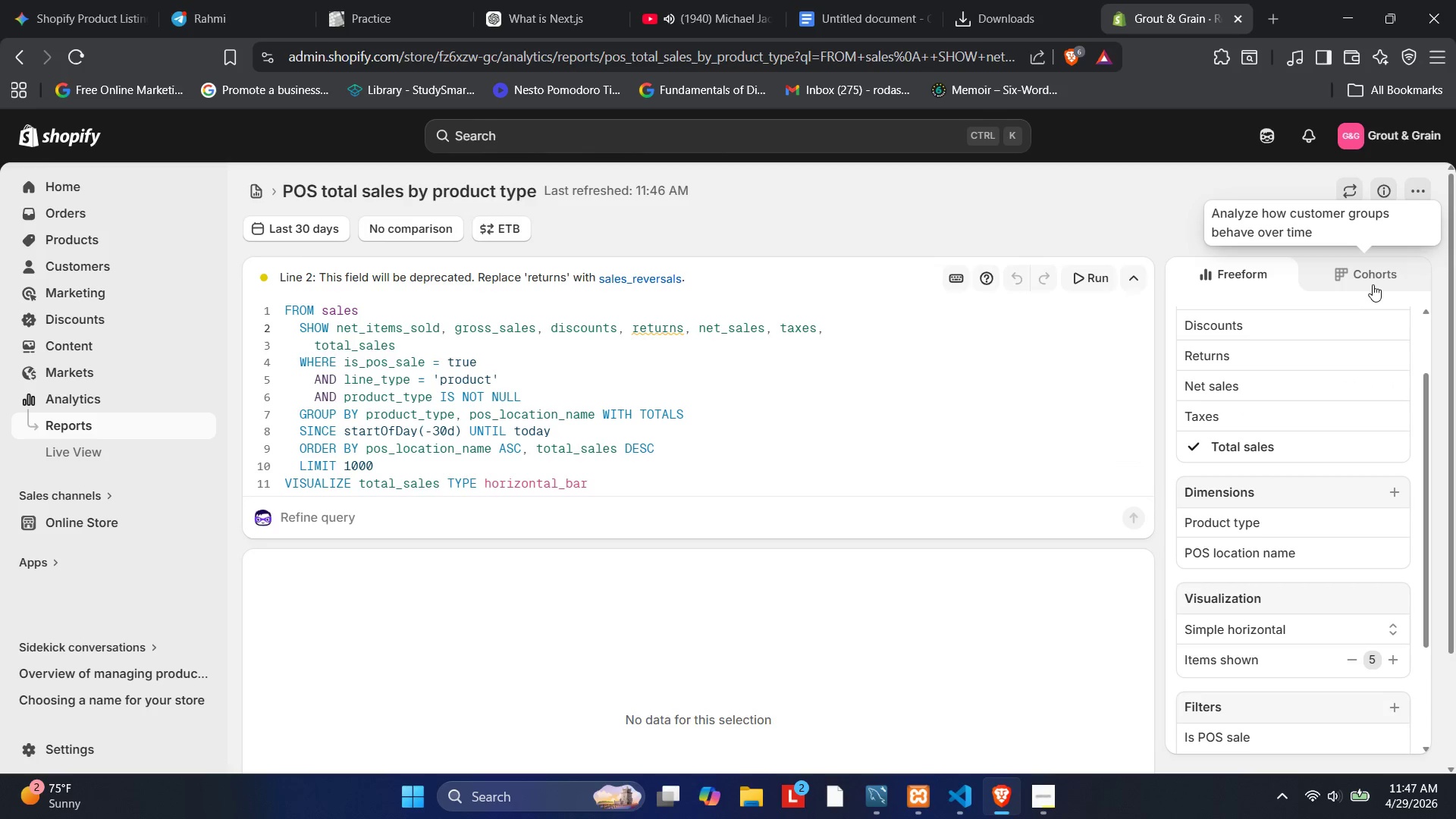 
left_click([1371, 283])
 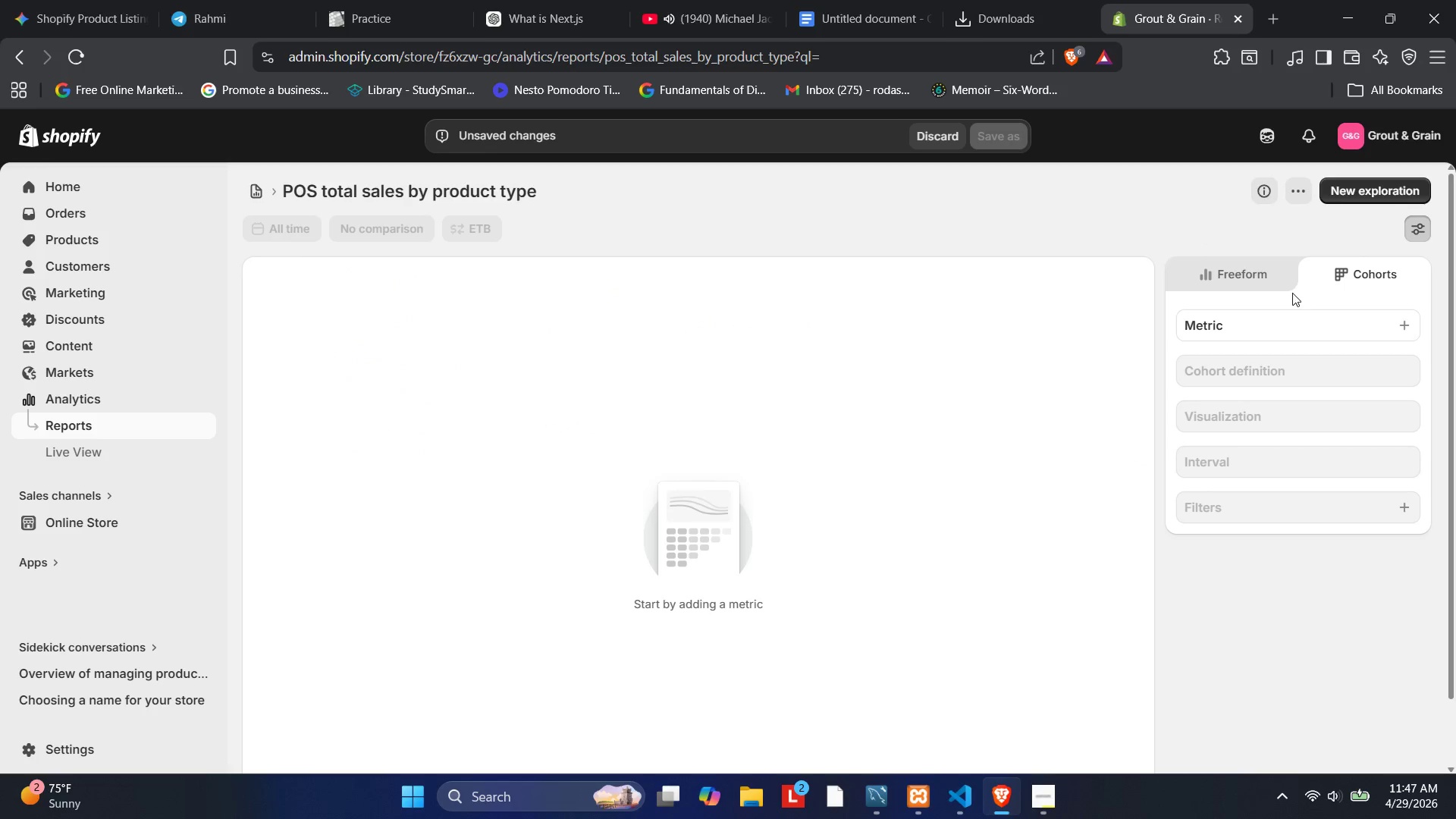 
left_click([1308, 313])
 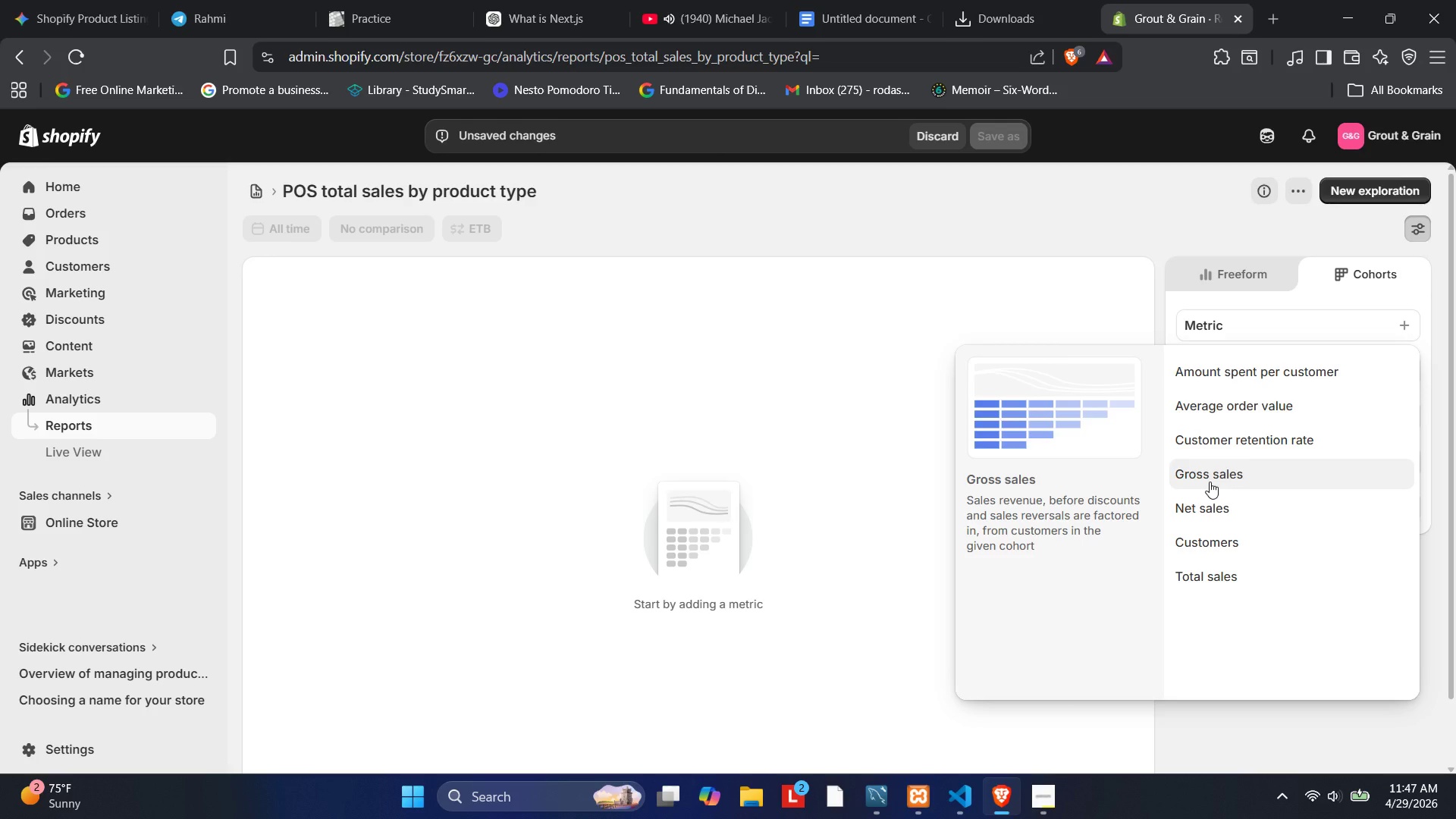 
wait(25.0)
 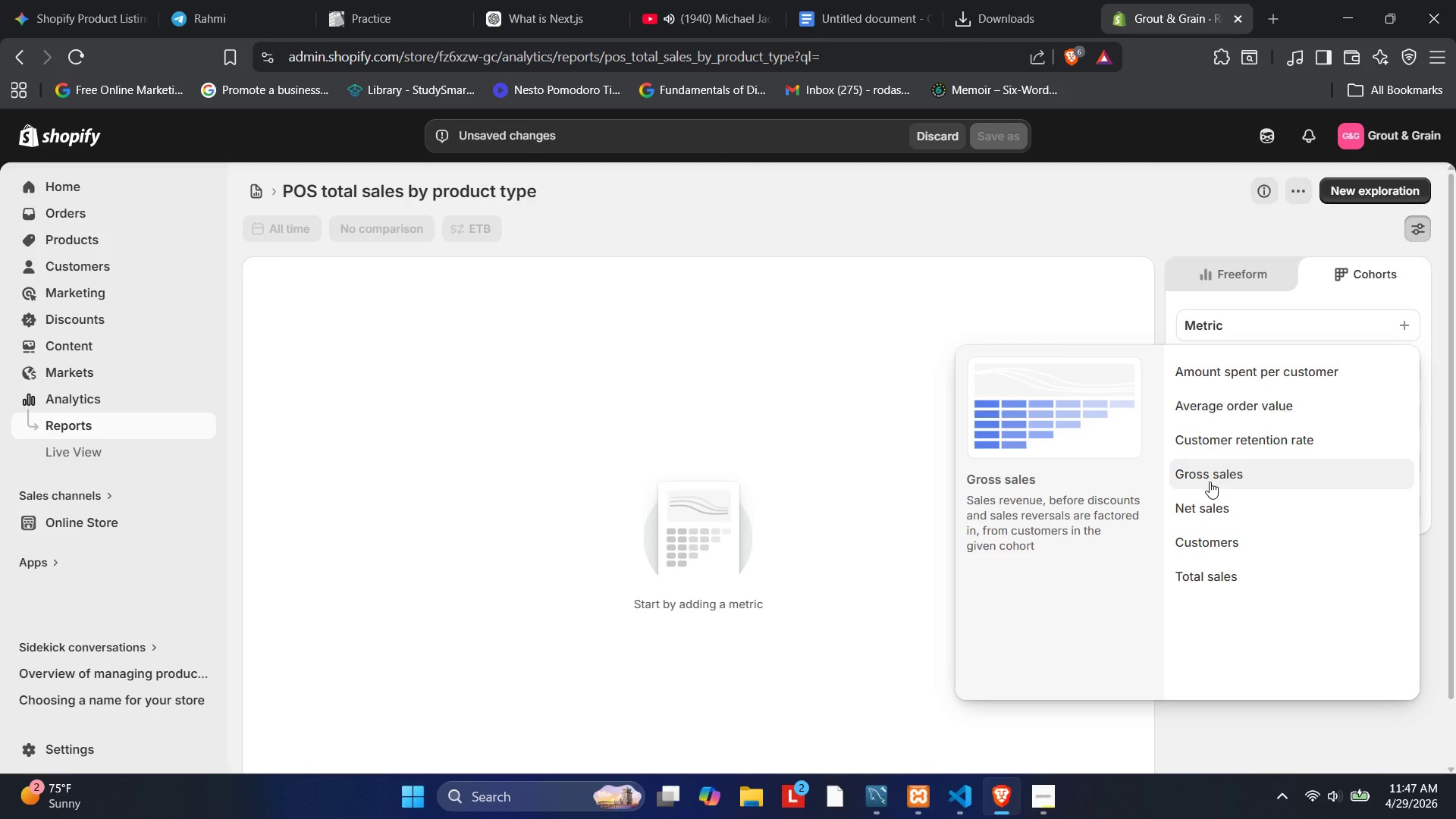 
left_click([1266, 320])
 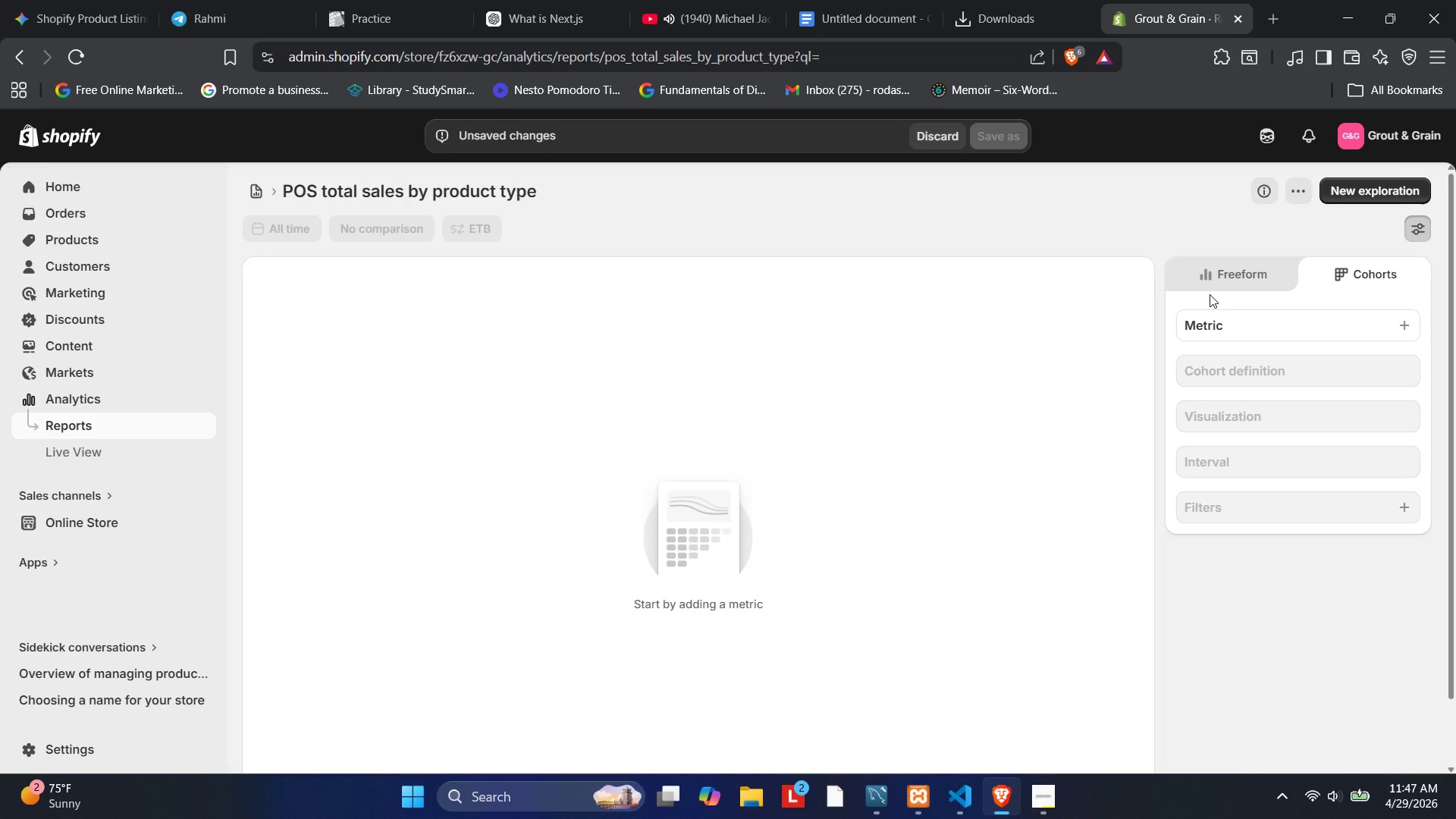 
left_click([1203, 286])
 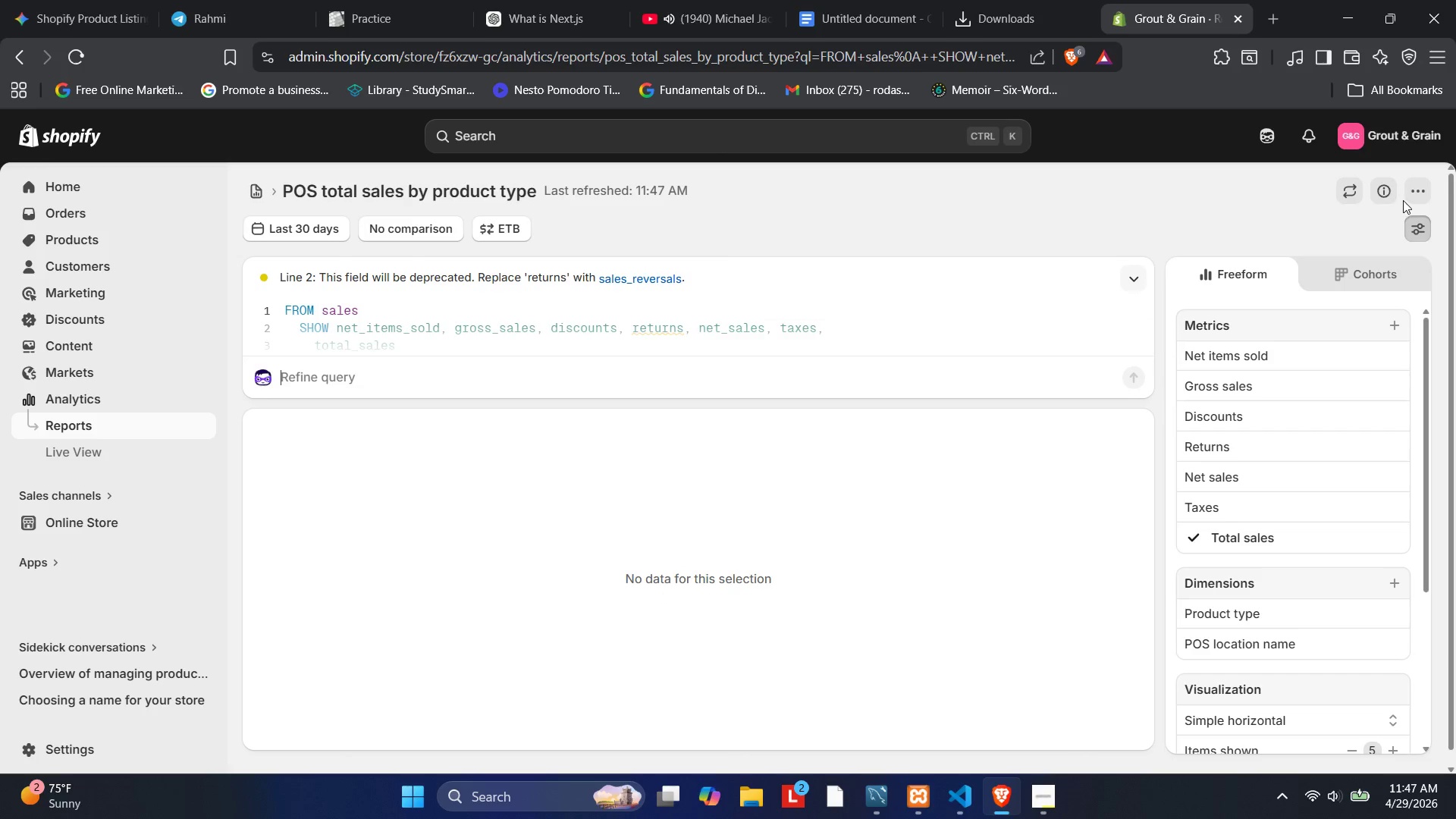 
left_click([1406, 197])
 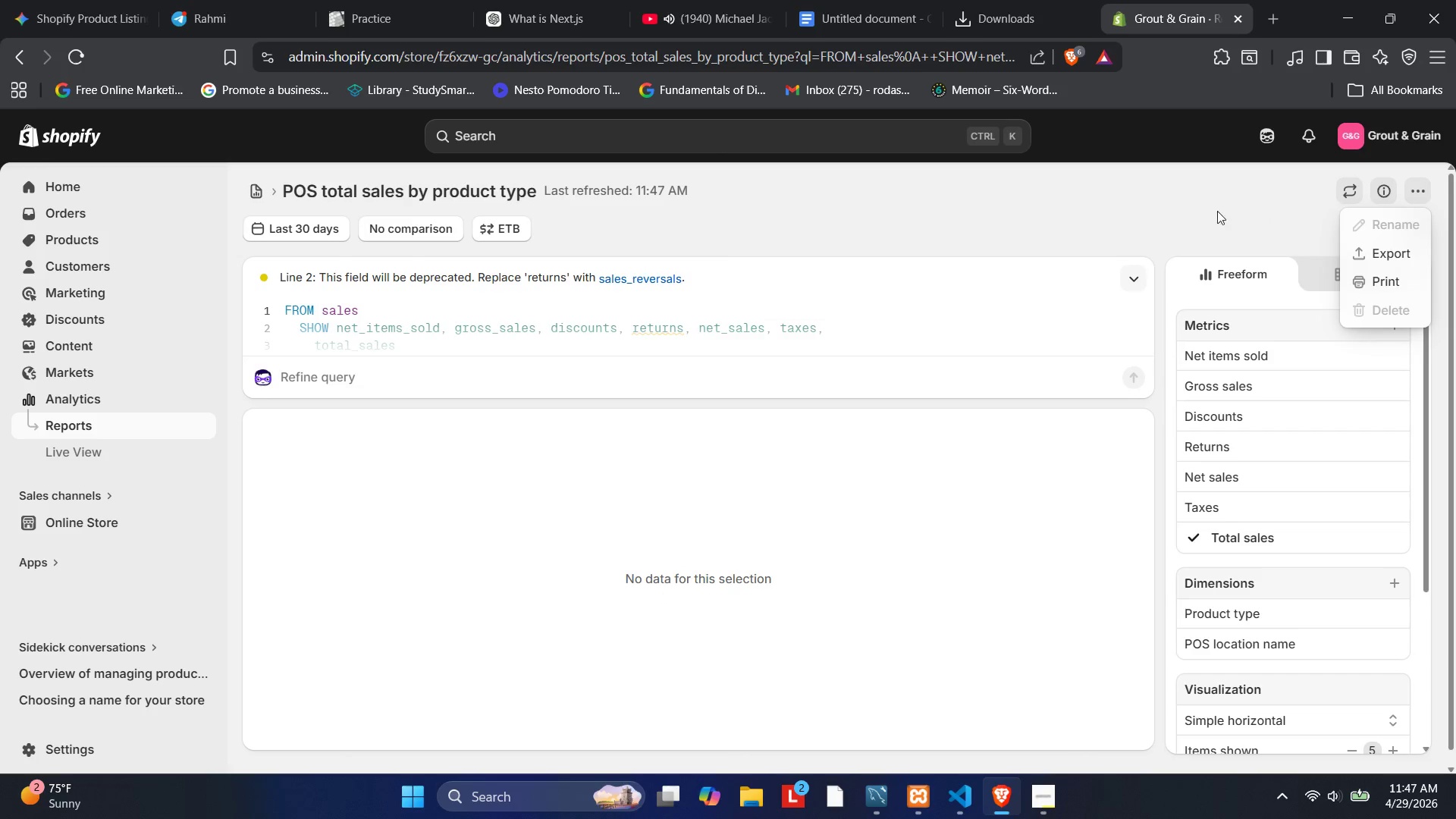 
double_click([1204, 211])
 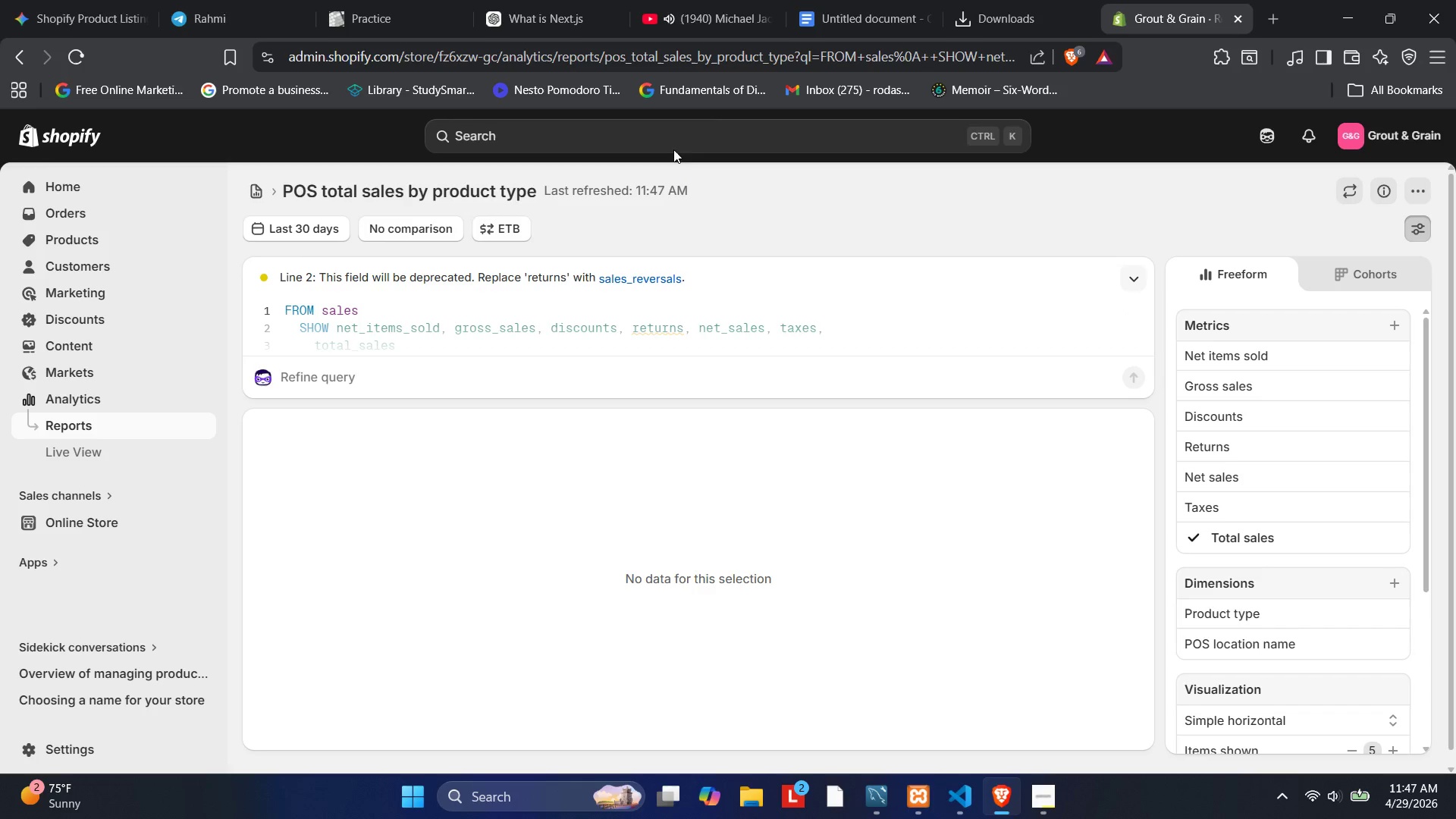 
left_click([714, 114])
 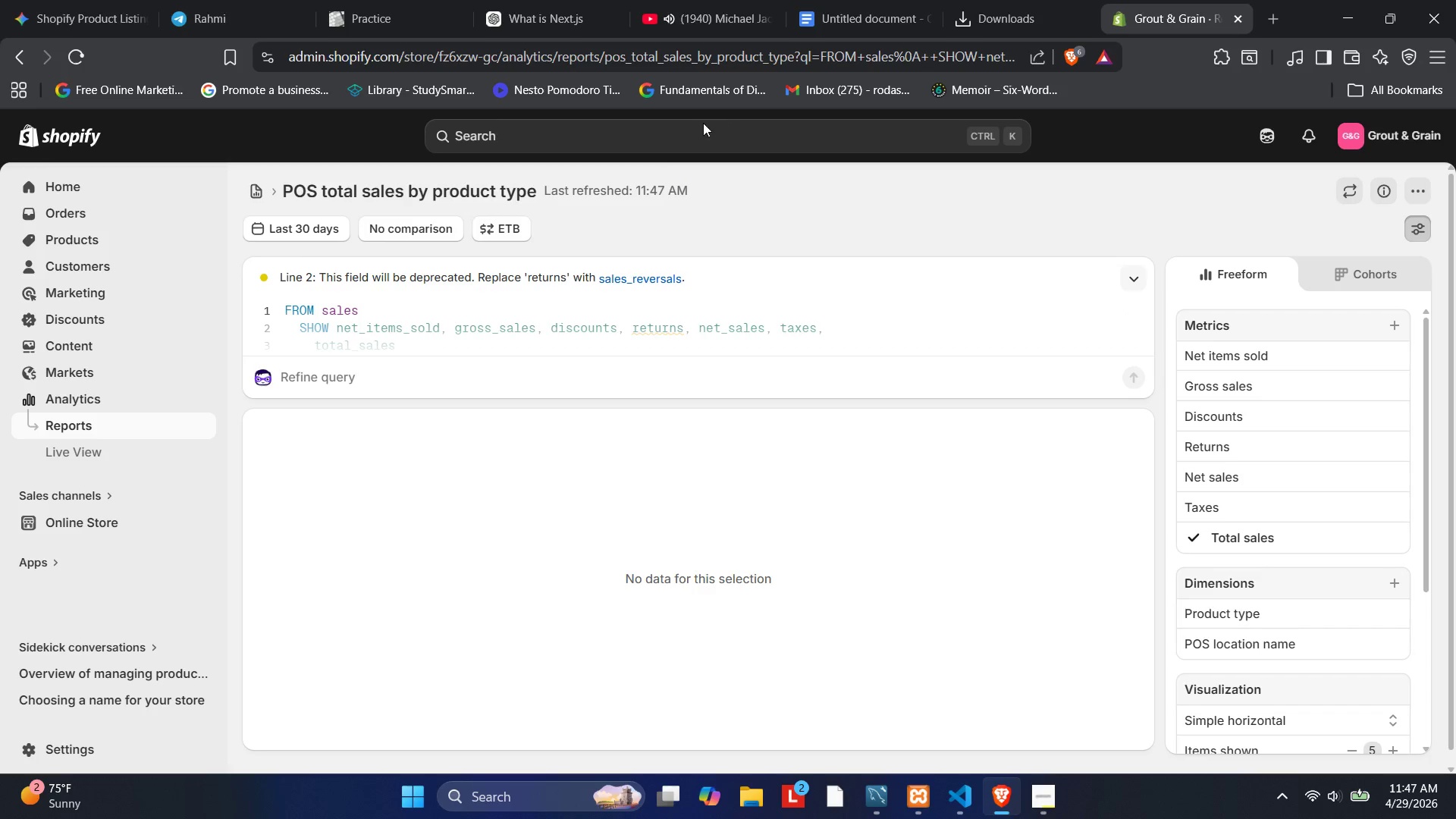 
left_click([655, 153])
 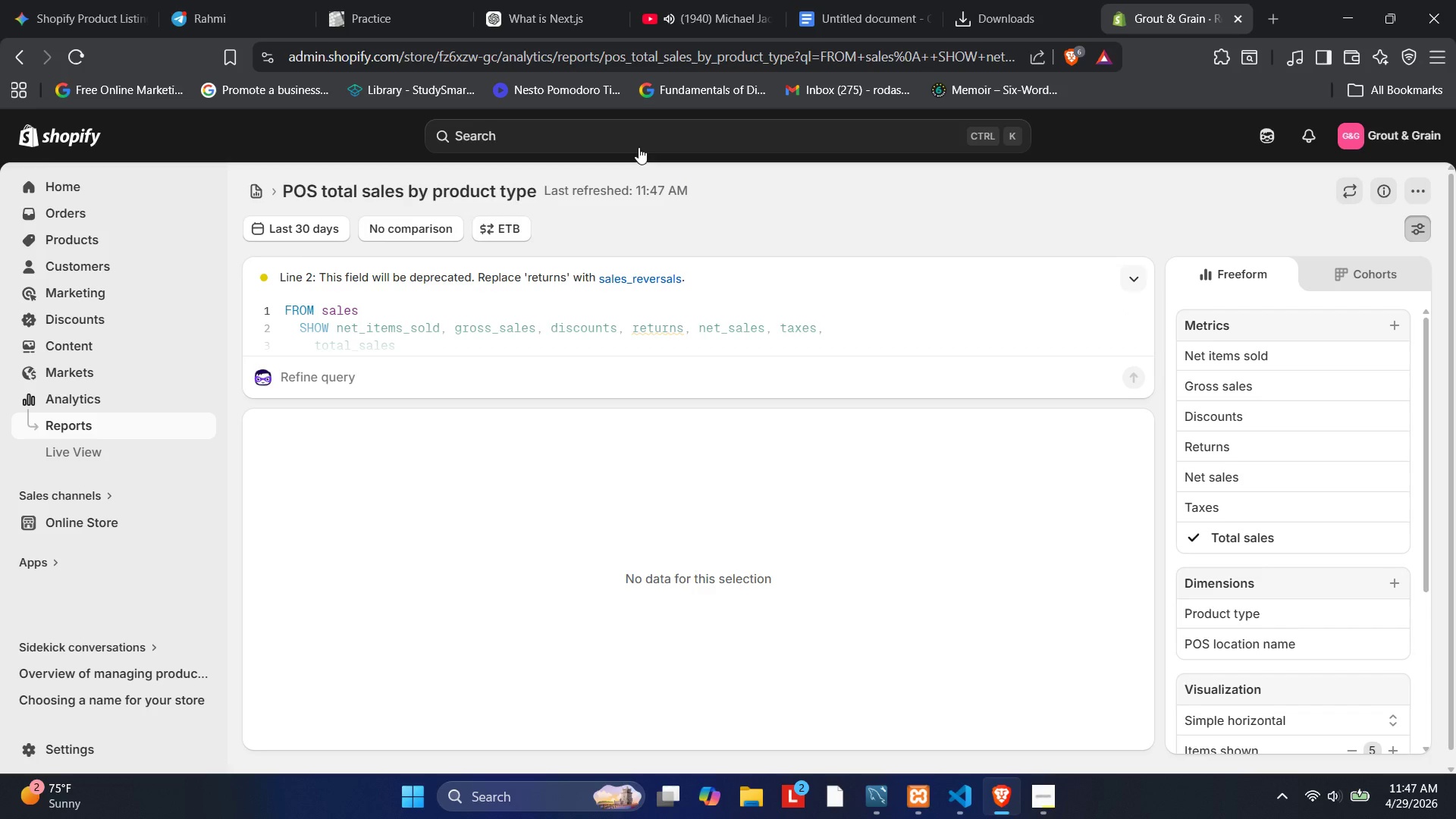 
left_click([639, 147])
 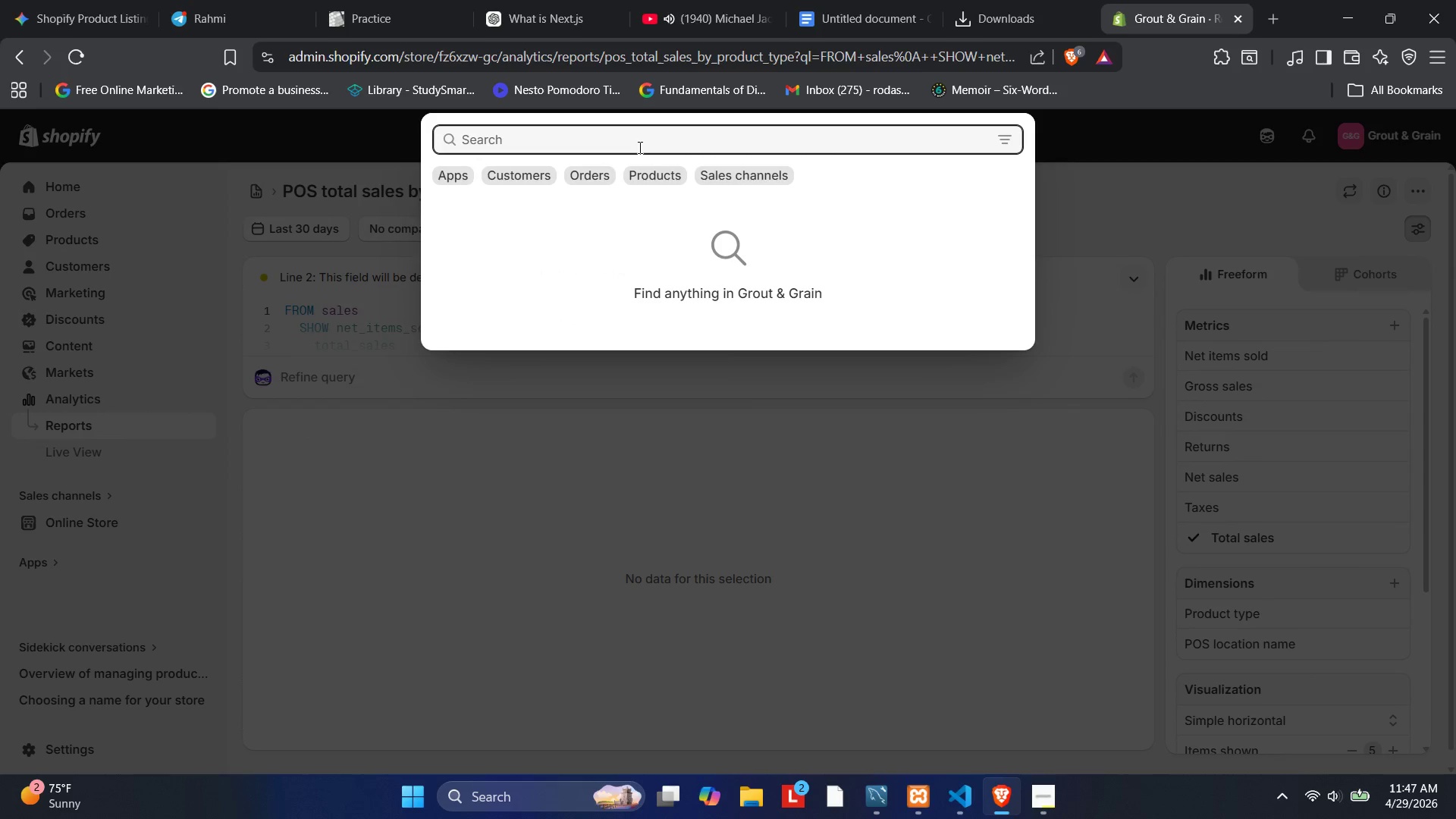 
type(sales fo )
key(Backspace)
type(r produc)
 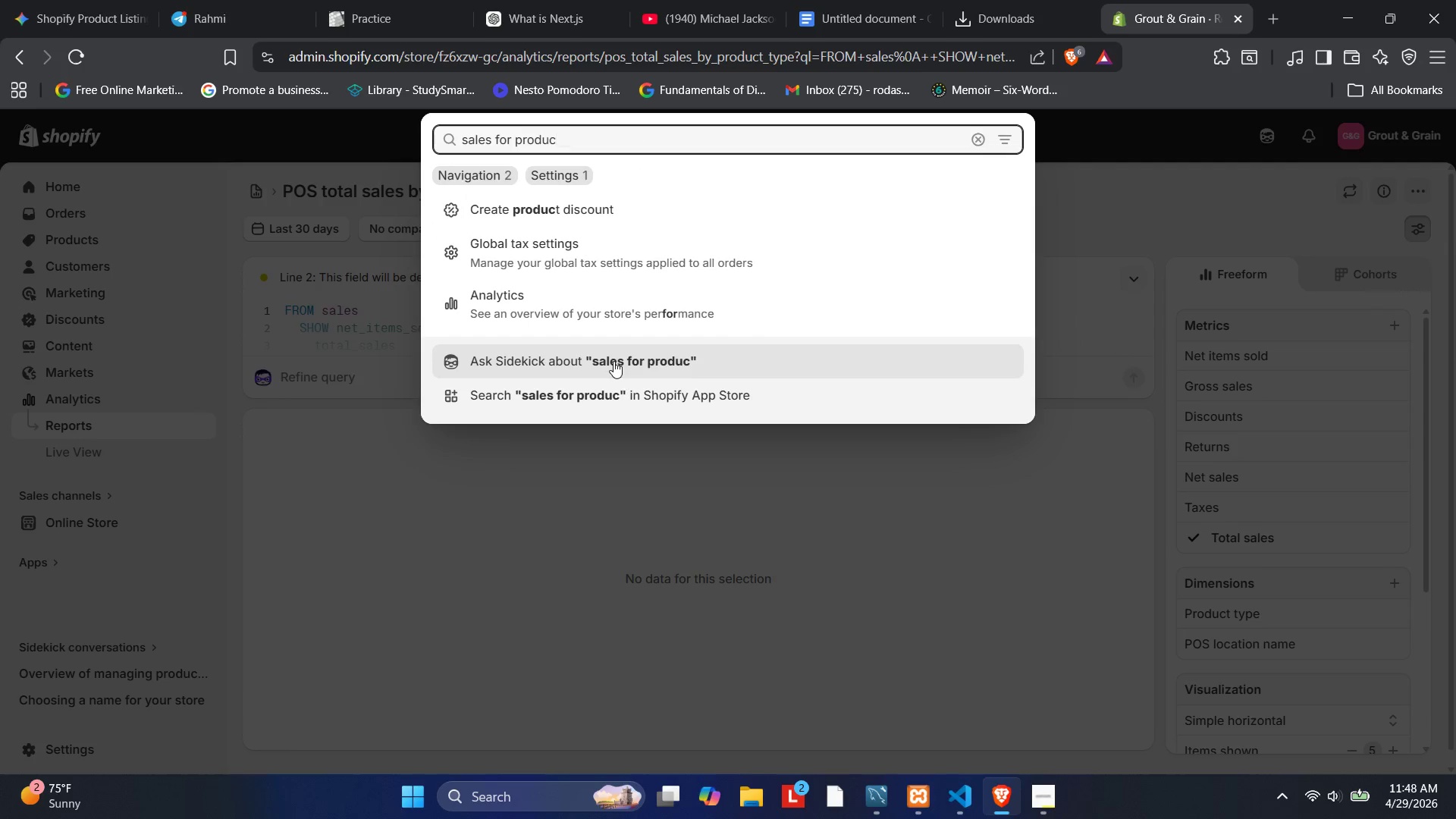 
wait(6.52)
 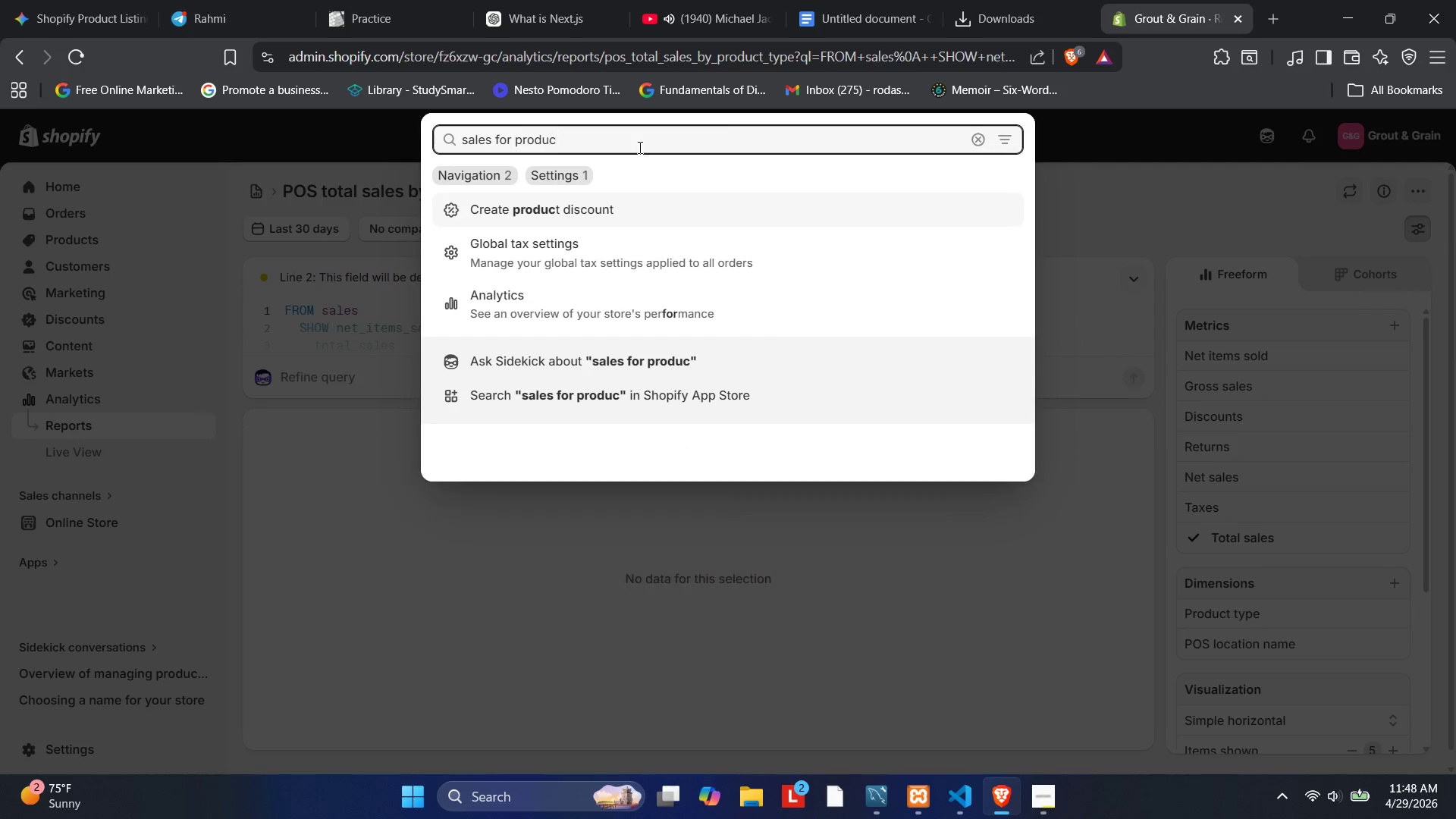 
left_click([613, 361])
 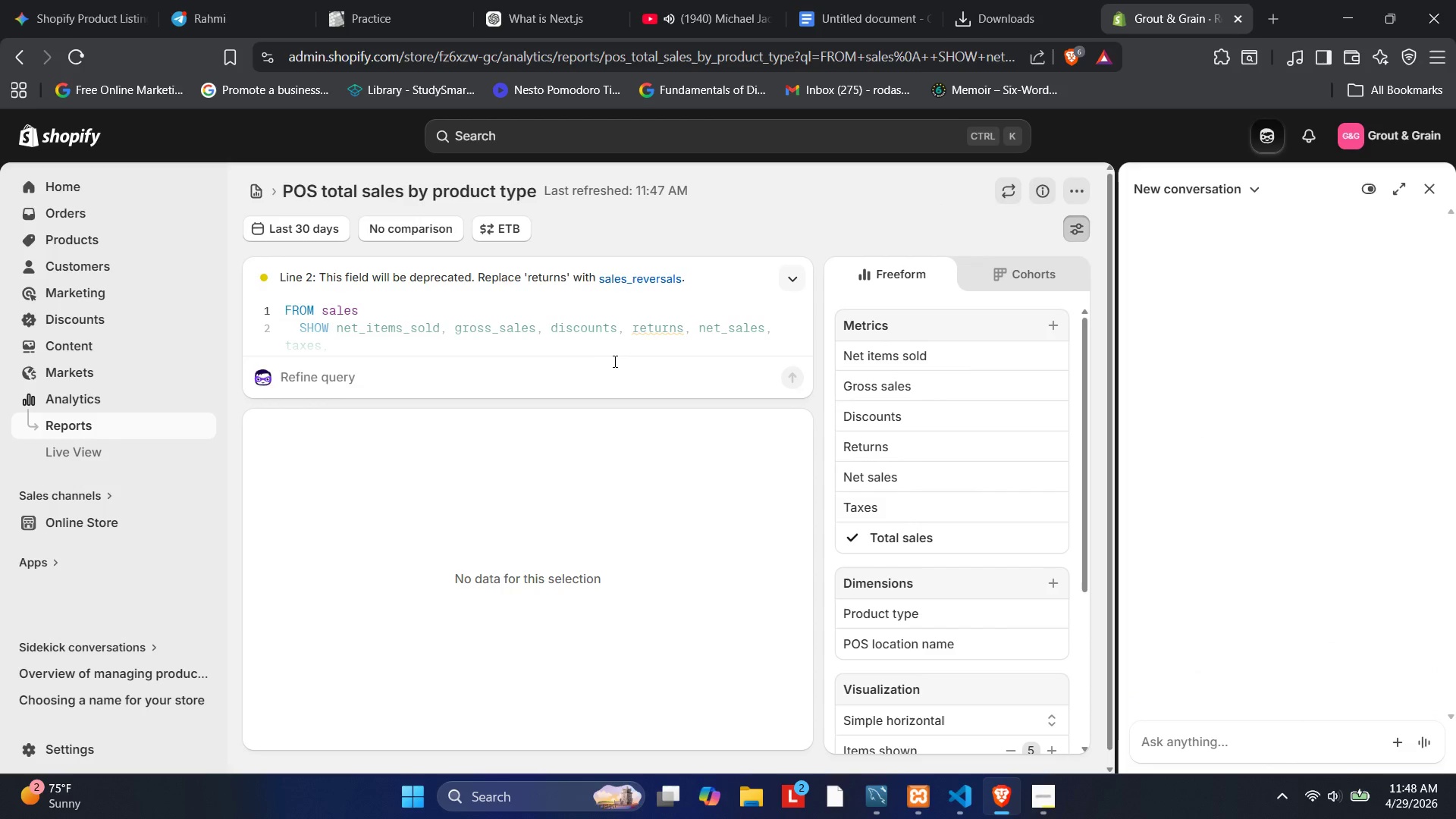 
key(PlayPause)
 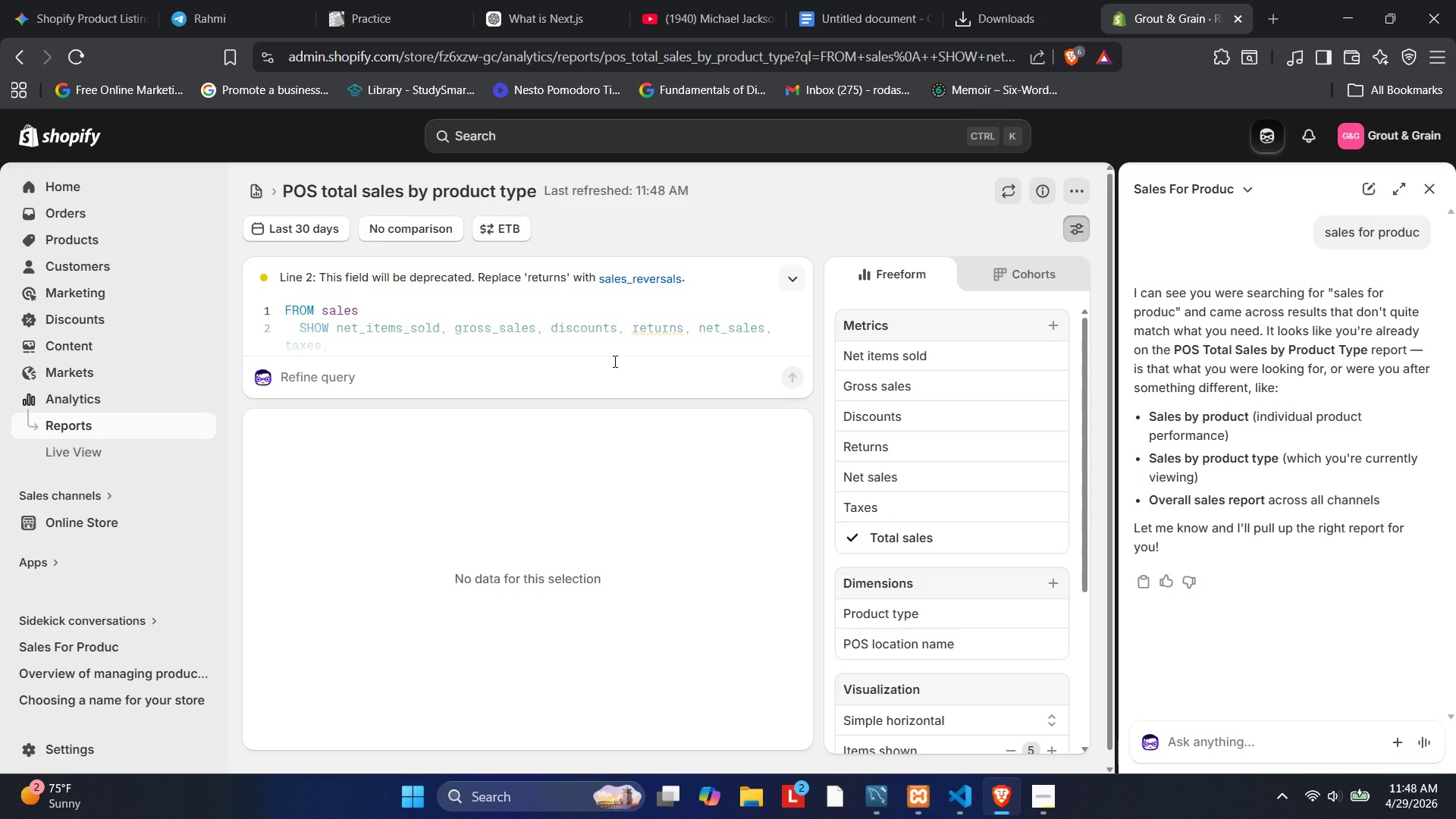 
wait(38.88)
 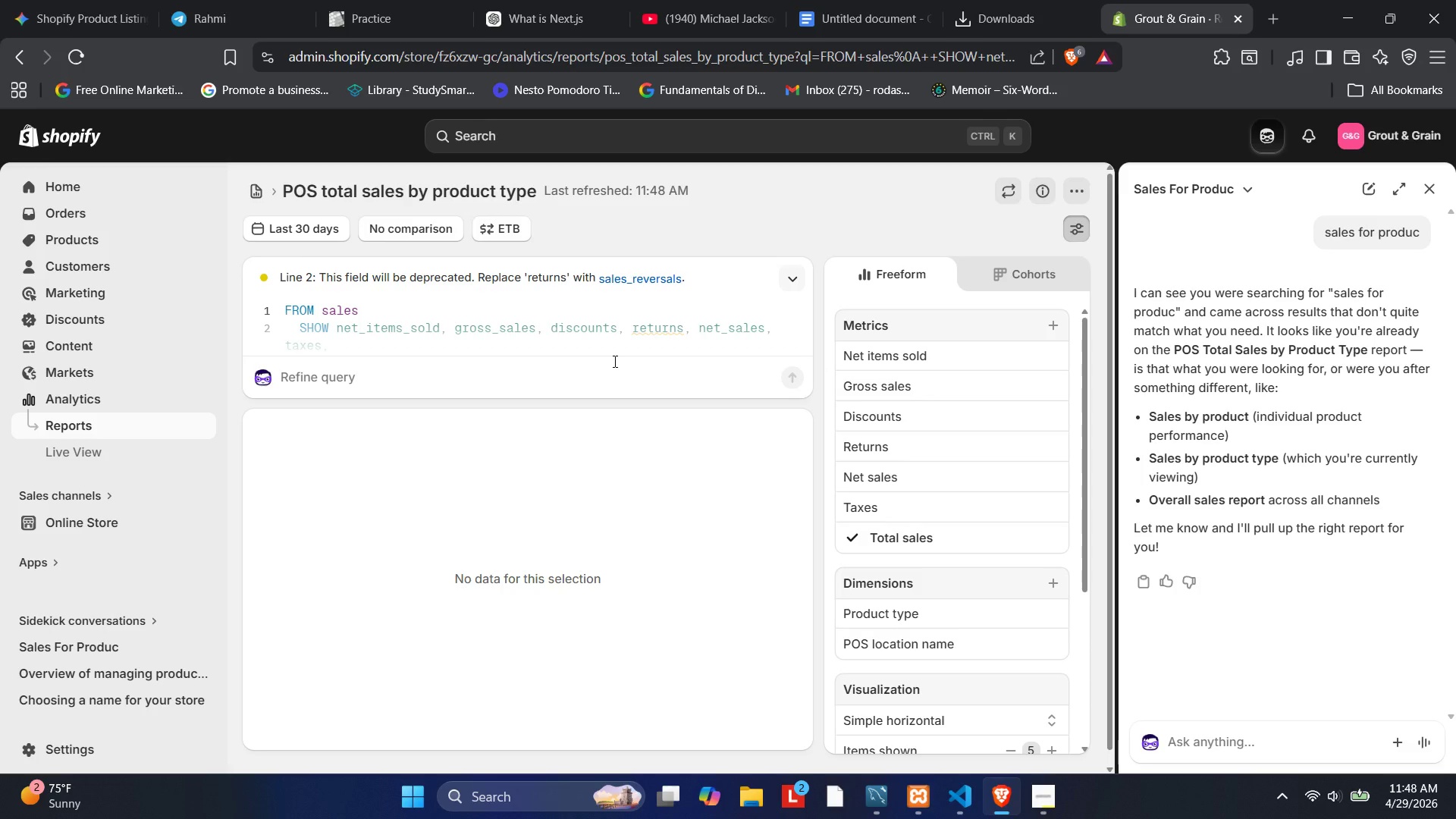 
left_click([1040, 791])